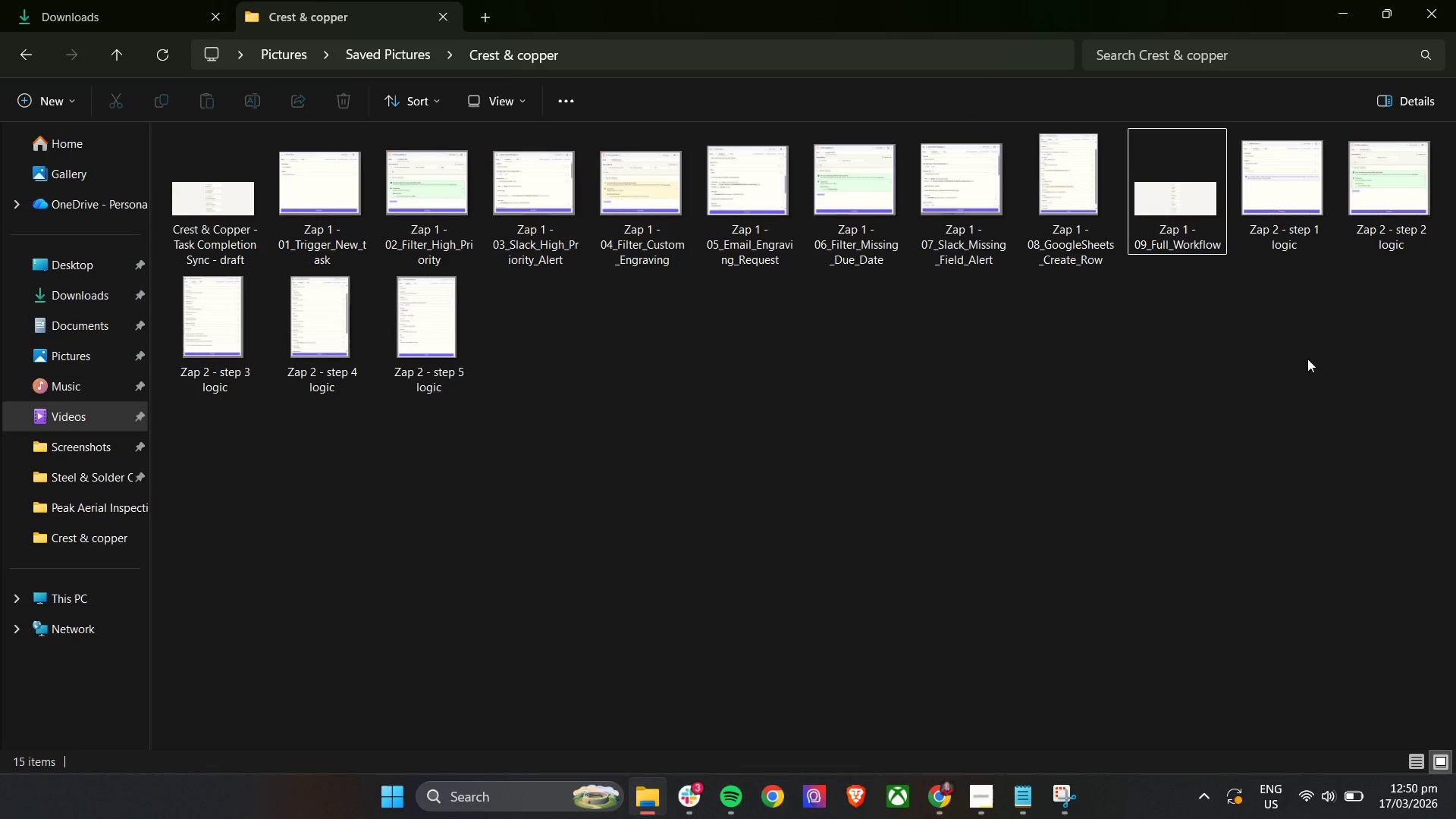 
left_click([1294, 244])
 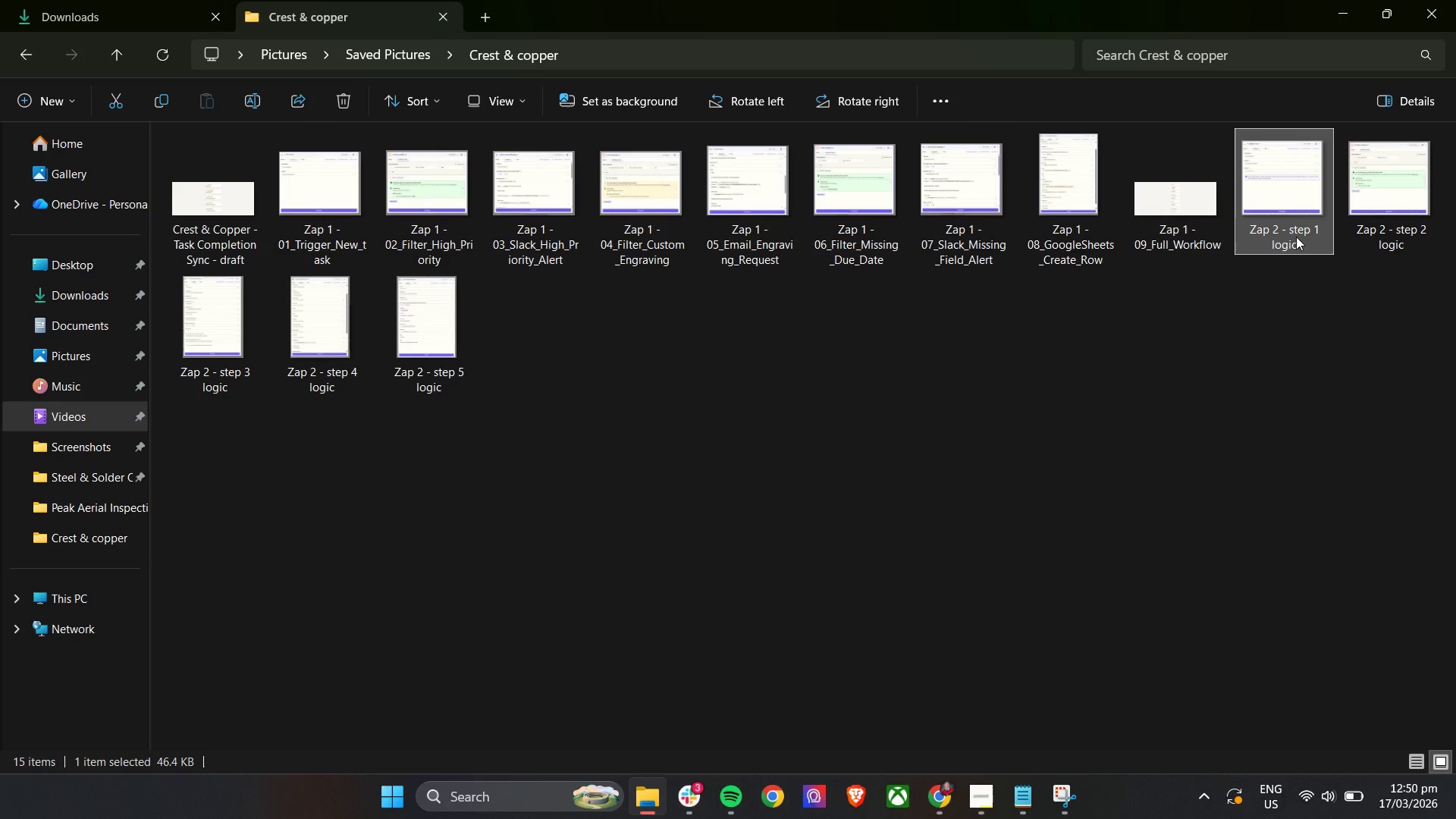 
double_click([1296, 237])
 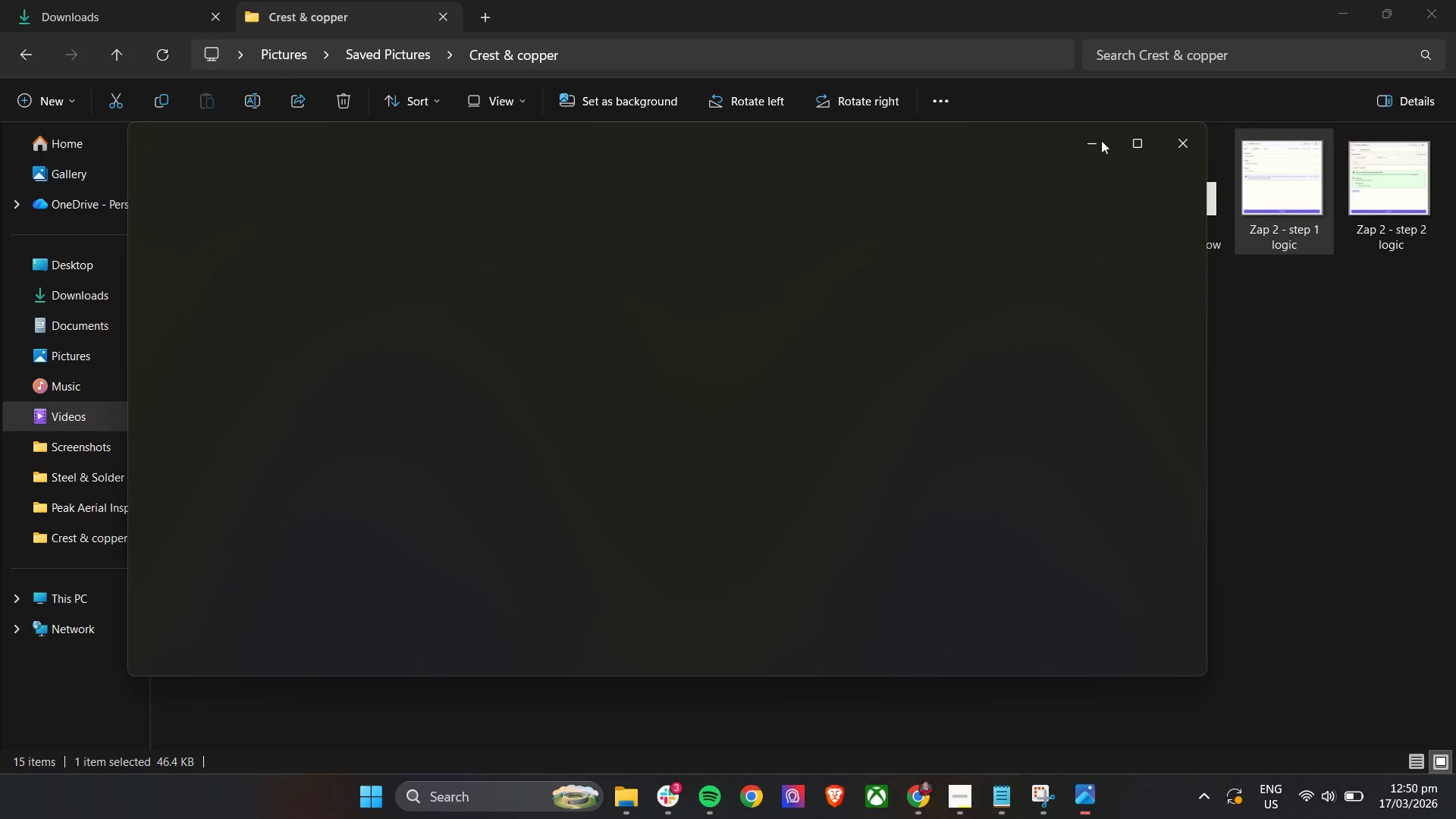 
left_click([1193, 142])
 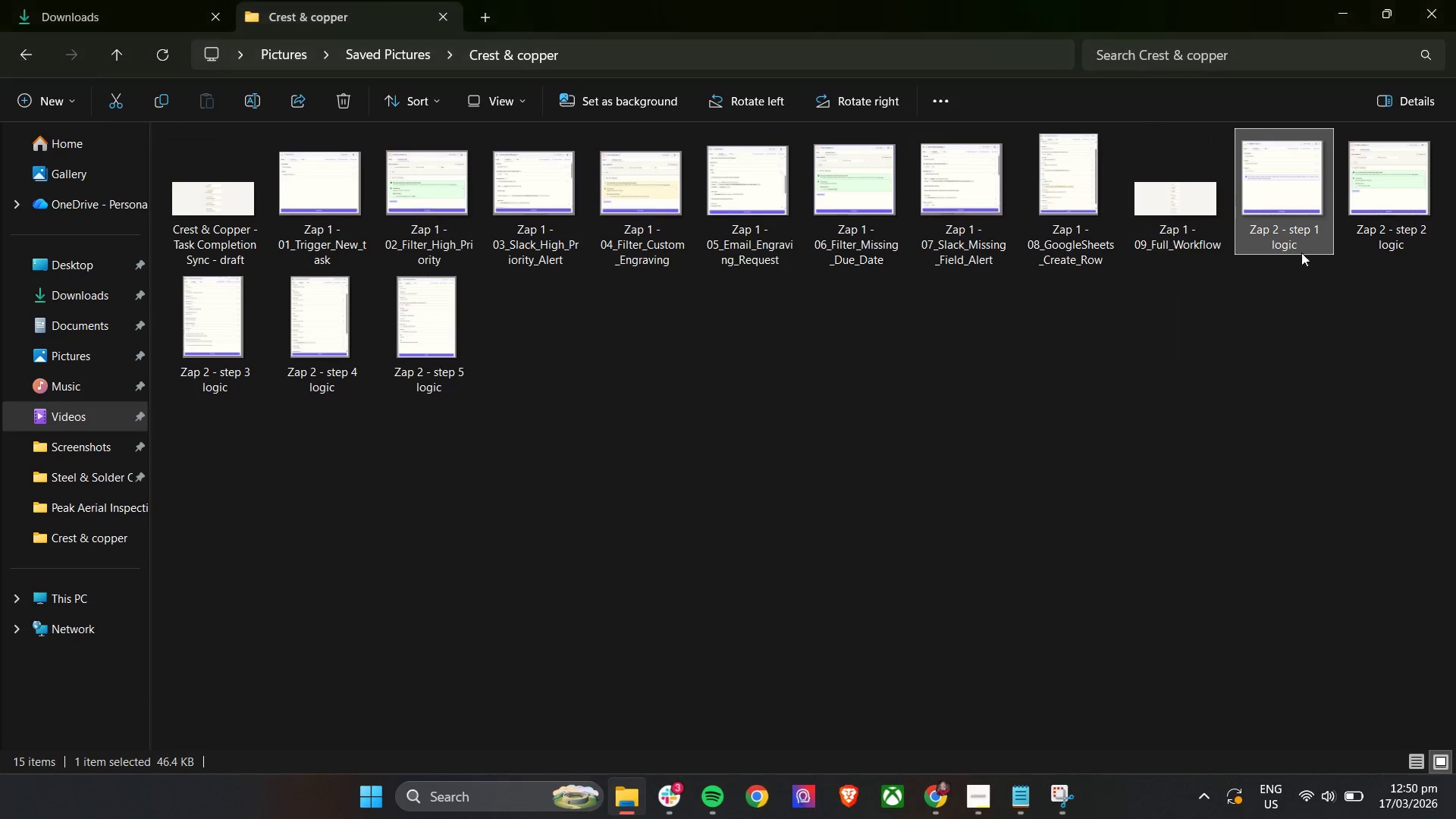 
left_click([1305, 243])
 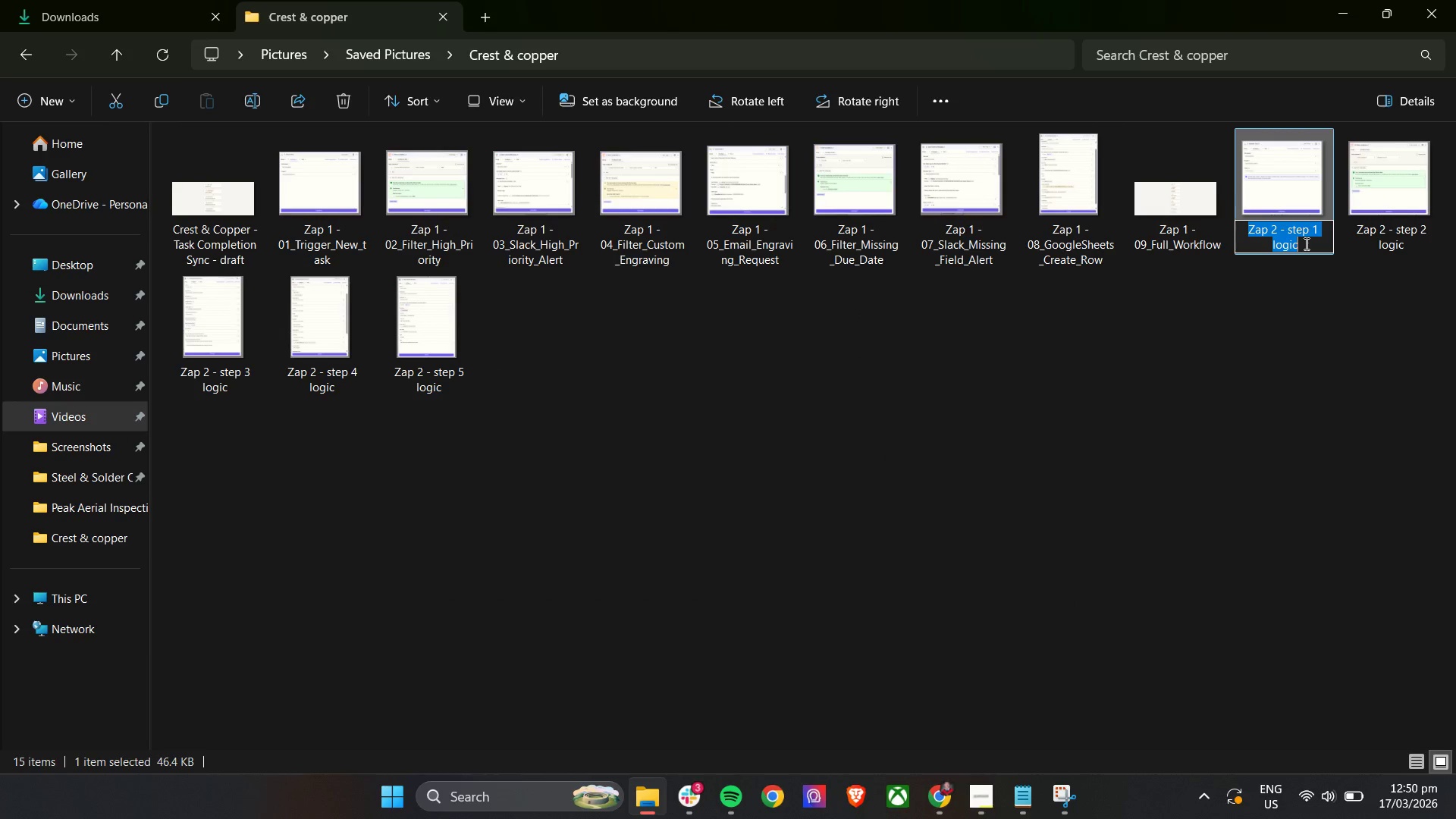 
left_click([1306, 243])
 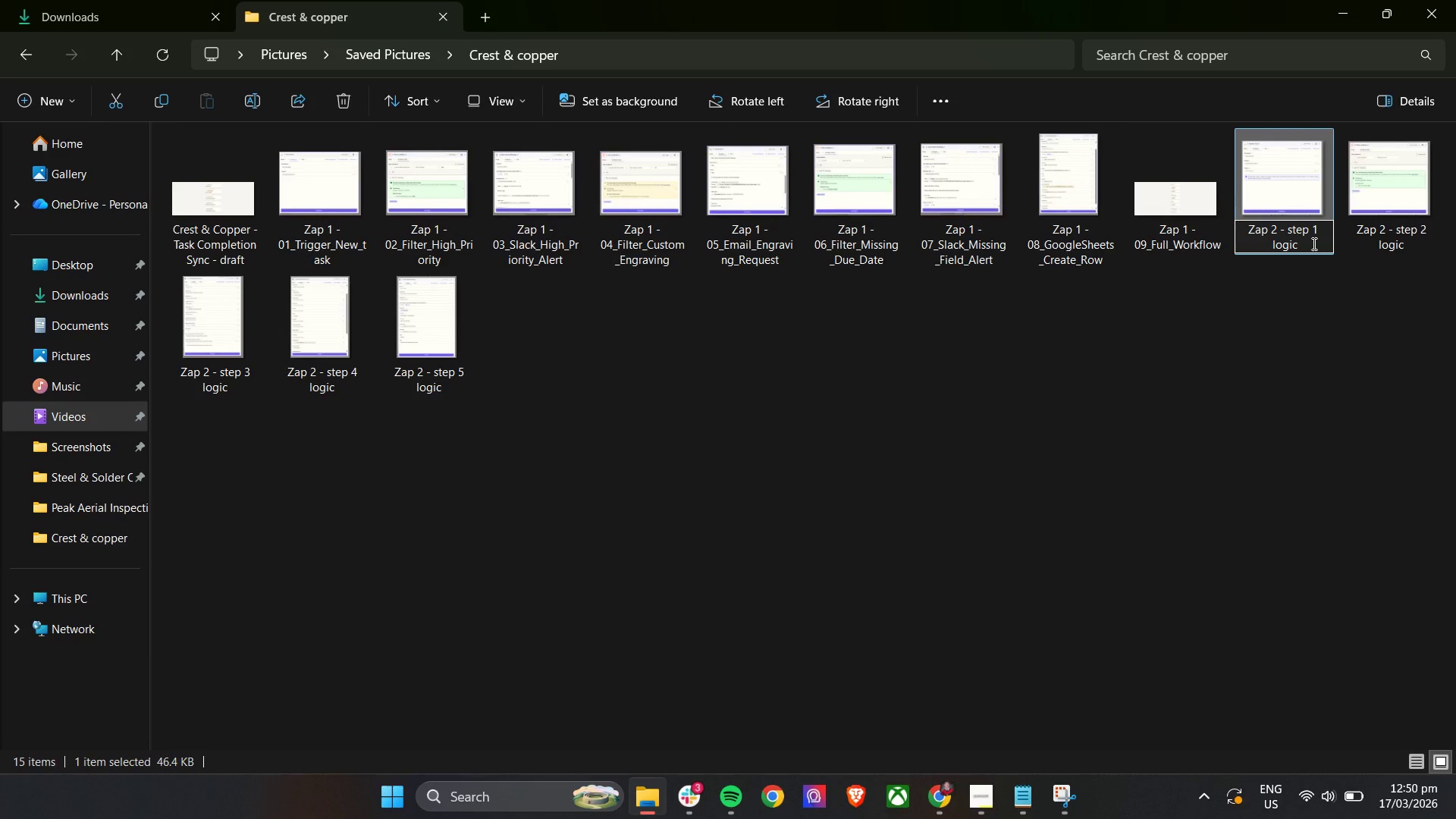 
left_click_drag(start_coordinate=[1313, 243], to_coordinate=[1286, 231])
 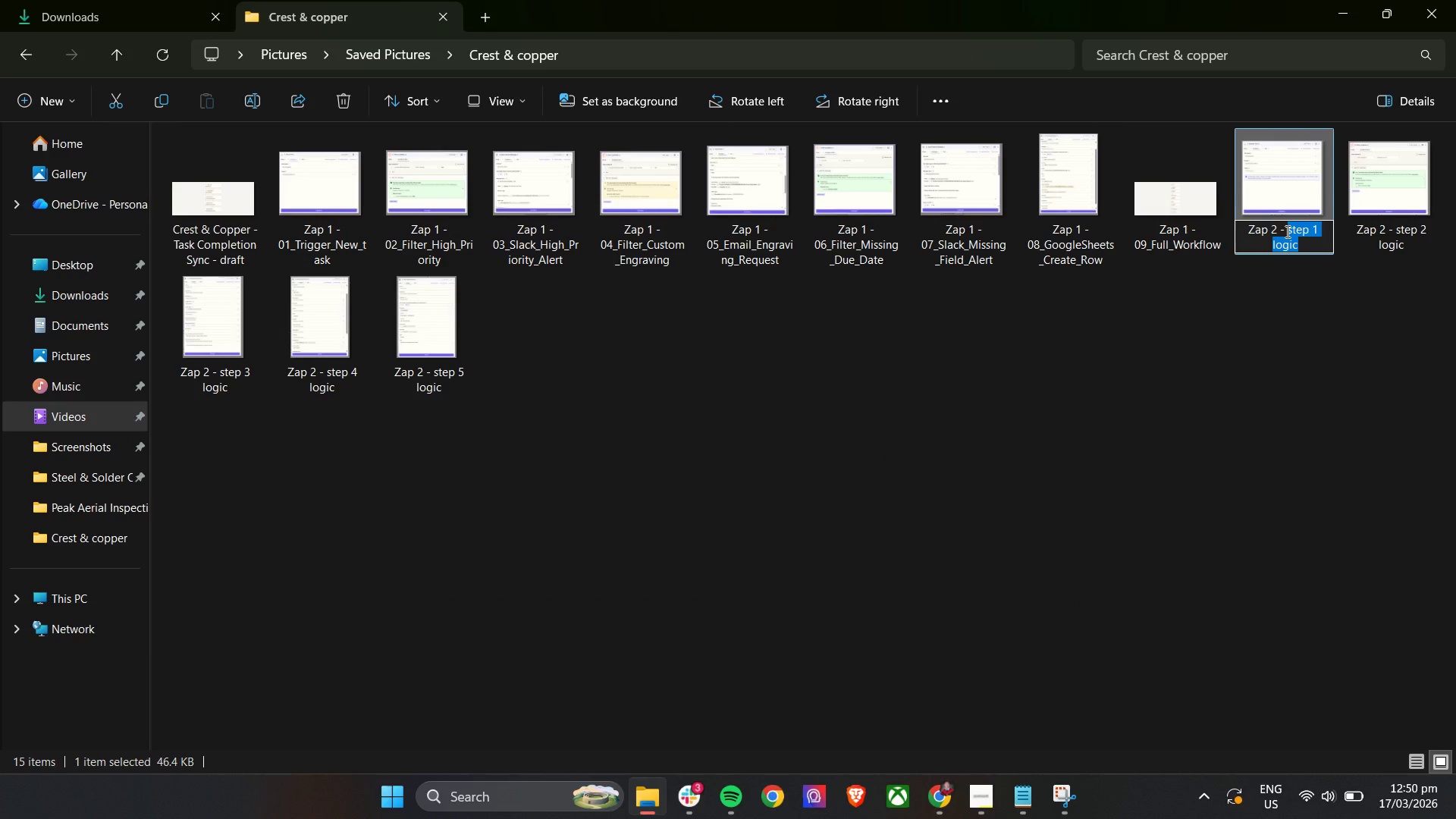 
type(01_)
 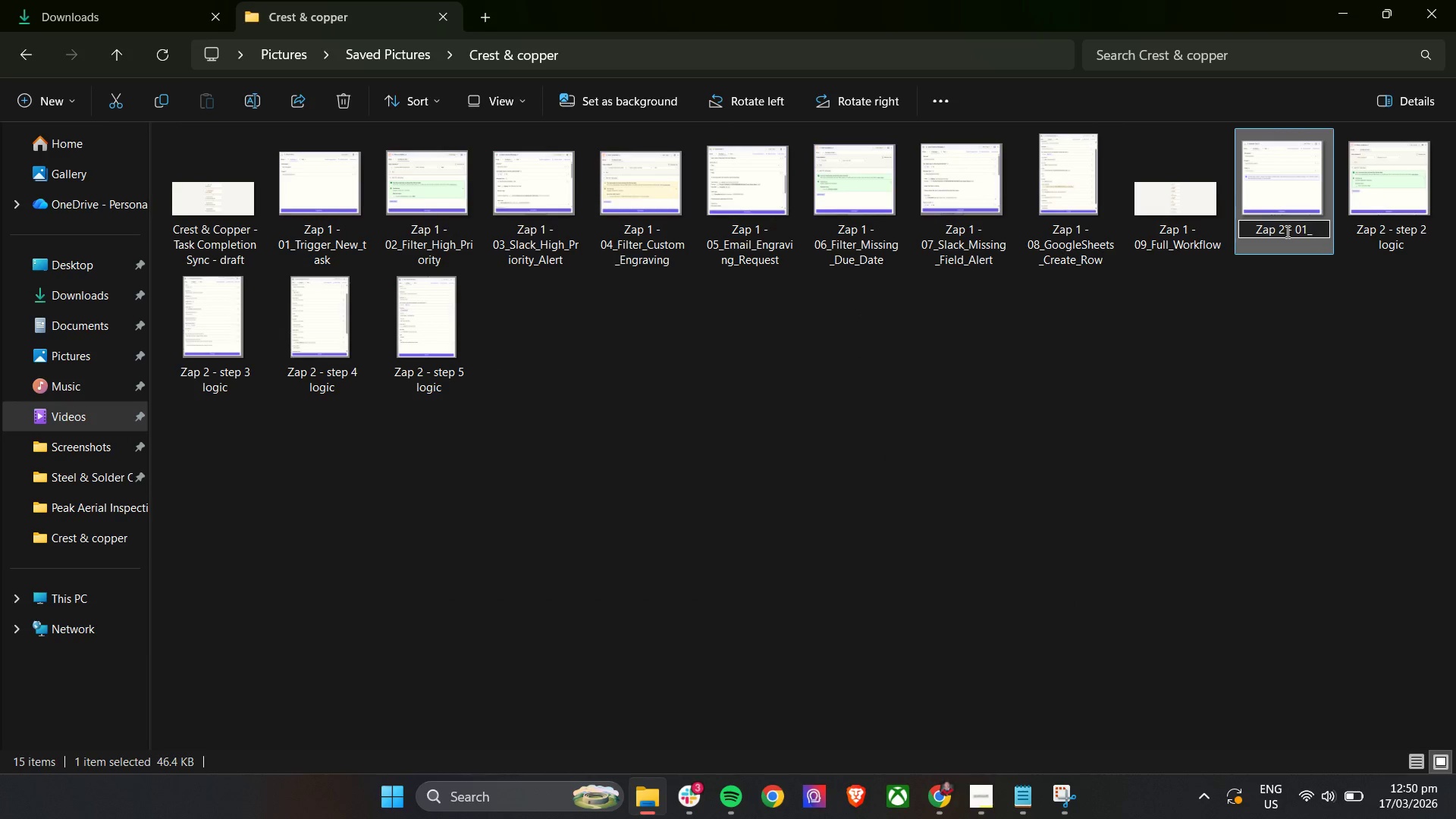 
type(Trigger_task_update)
key(Backspace)
key(Backspace)
key(Backspace)
key(Backspace)
key(Backspace)
type(pdated)
 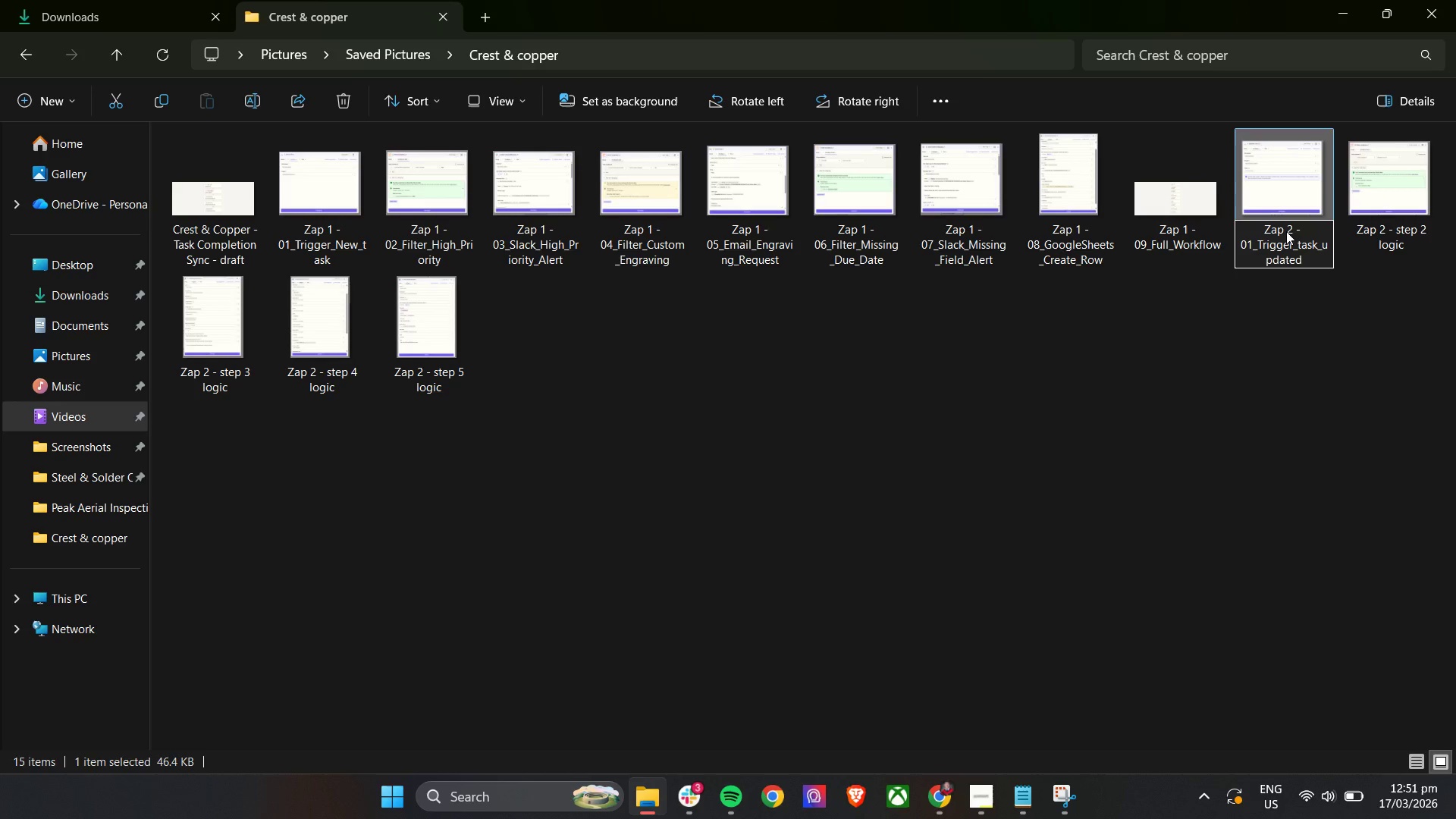 
left_click([1266, 329])
 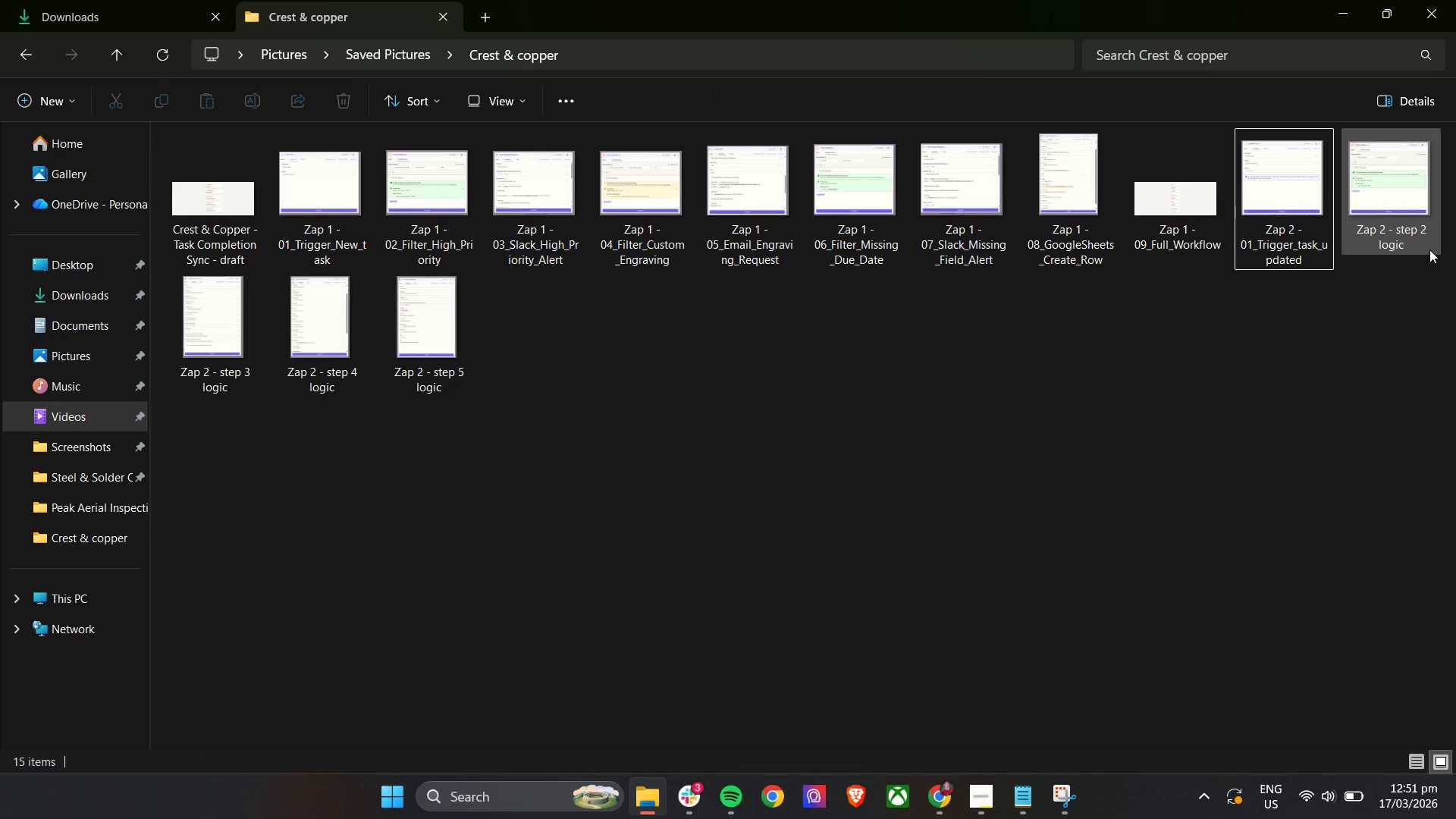 
left_click([1422, 243])
 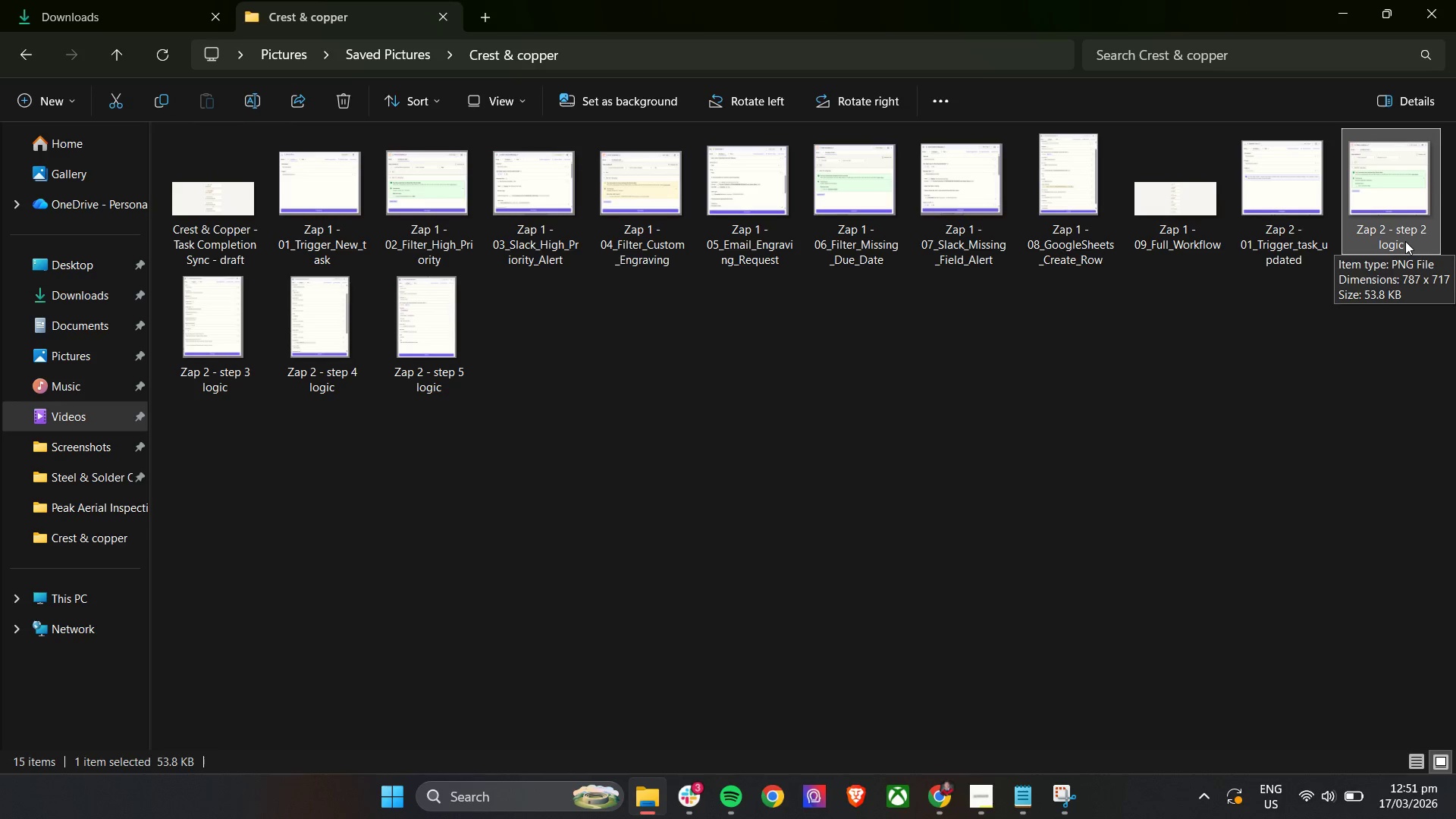 
left_click([1405, 241])
 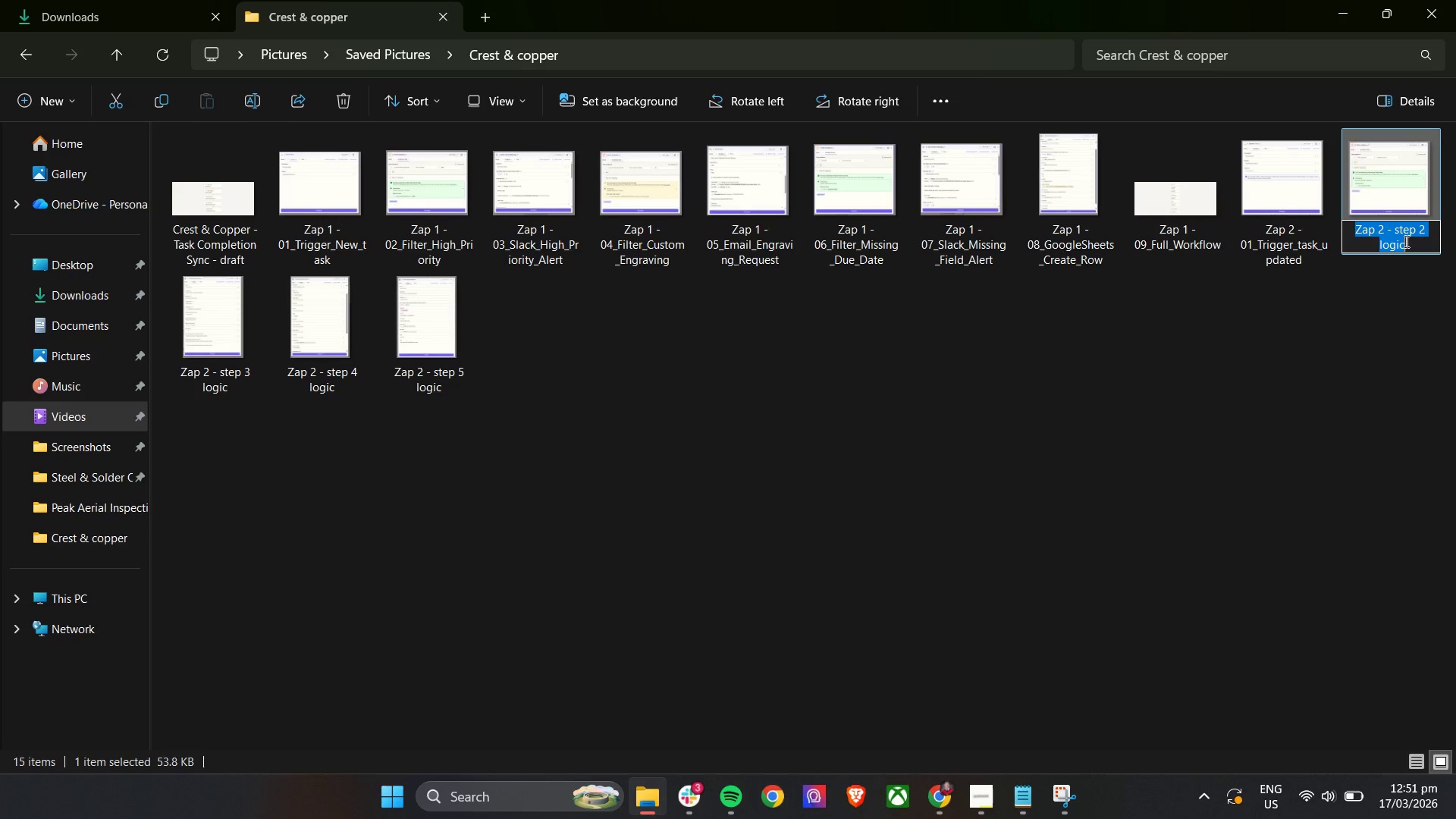 
left_click([1413, 244])
 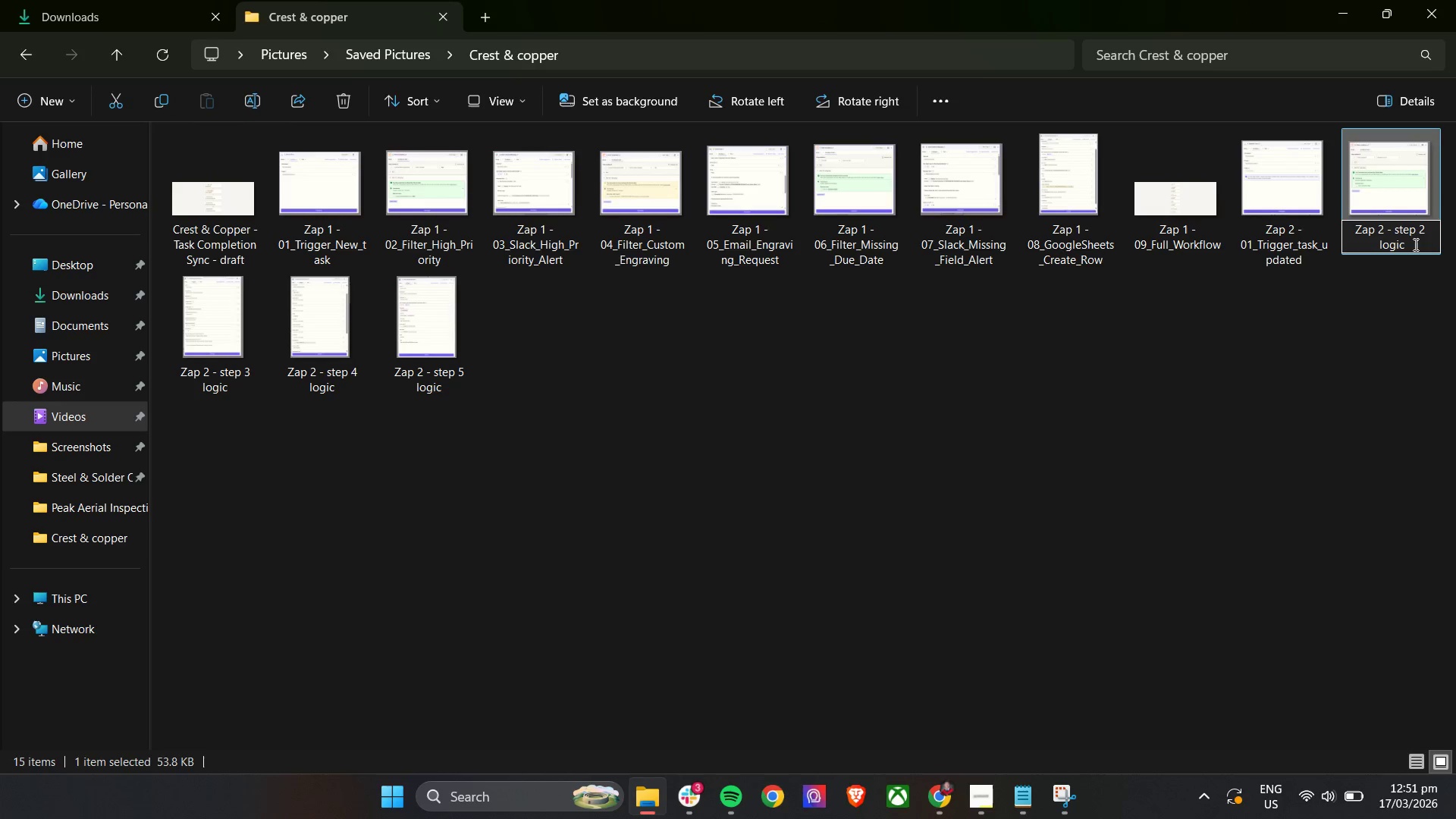 
left_click_drag(start_coordinate=[1414, 244], to_coordinate=[1392, 233])
 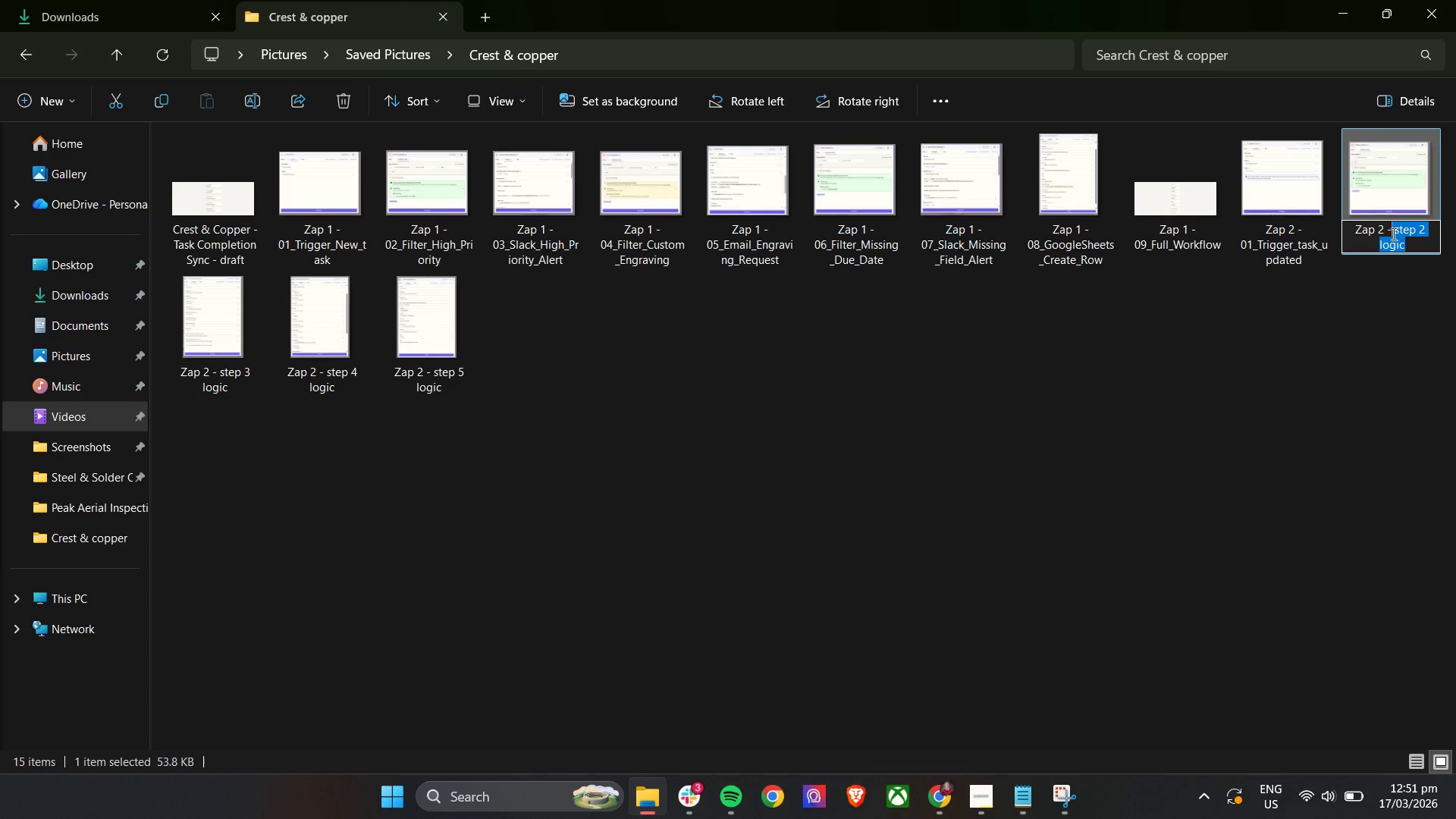 
type(02)
key(Backspace)
key(Backspace)
type( 02_Filter_Task_Completed)
 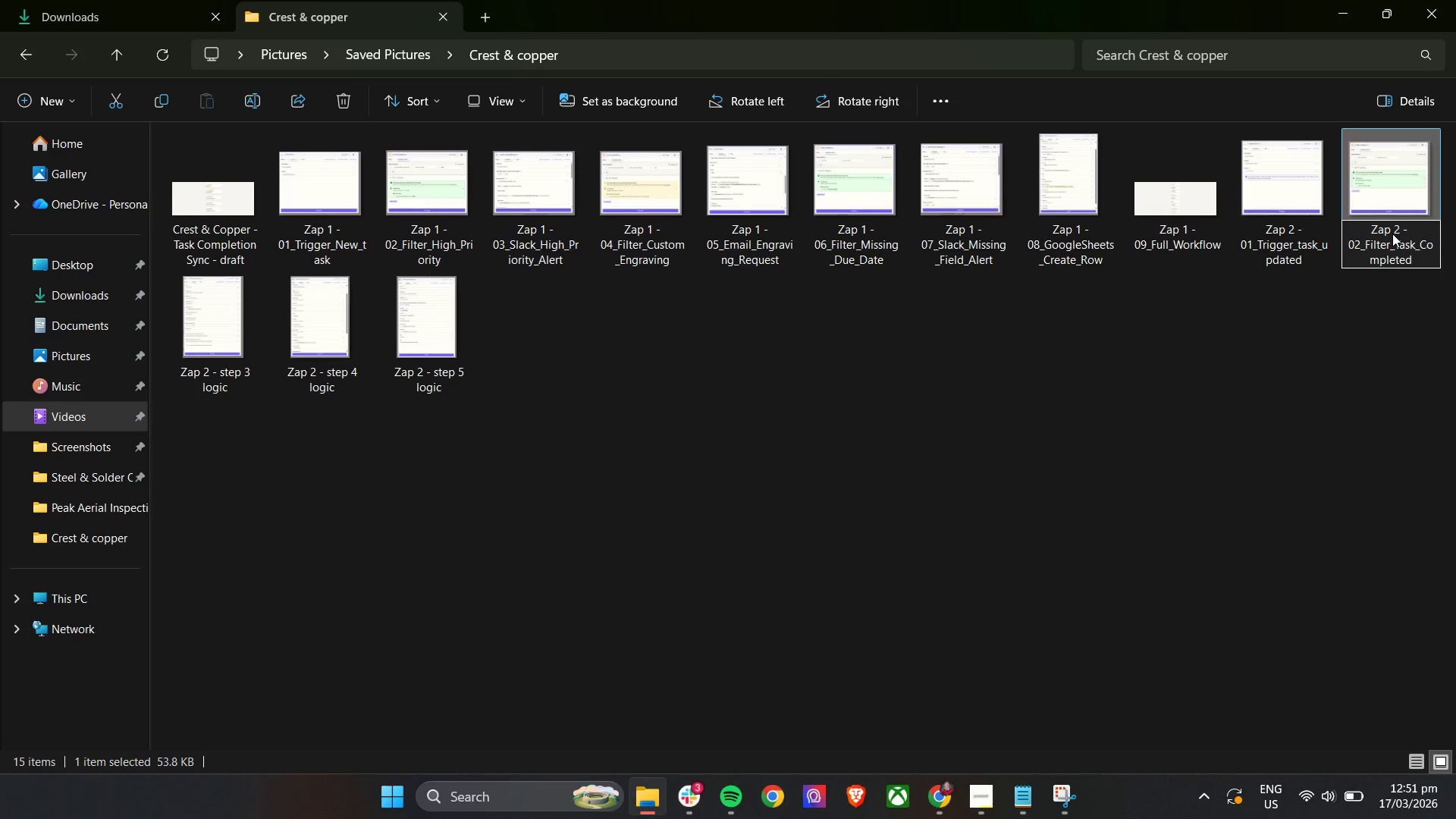 
left_click([735, 404])
 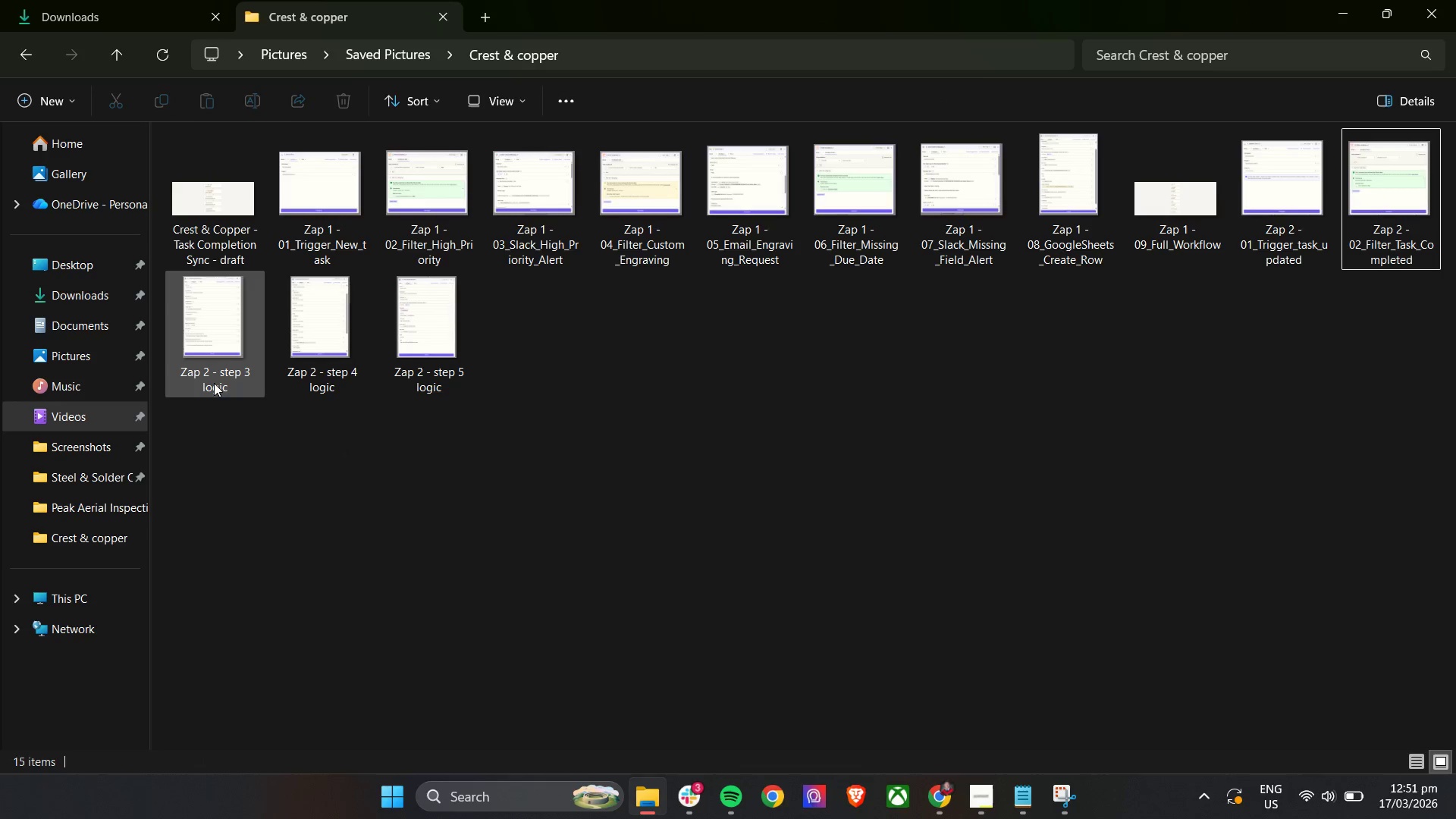 
left_click([214, 383])
 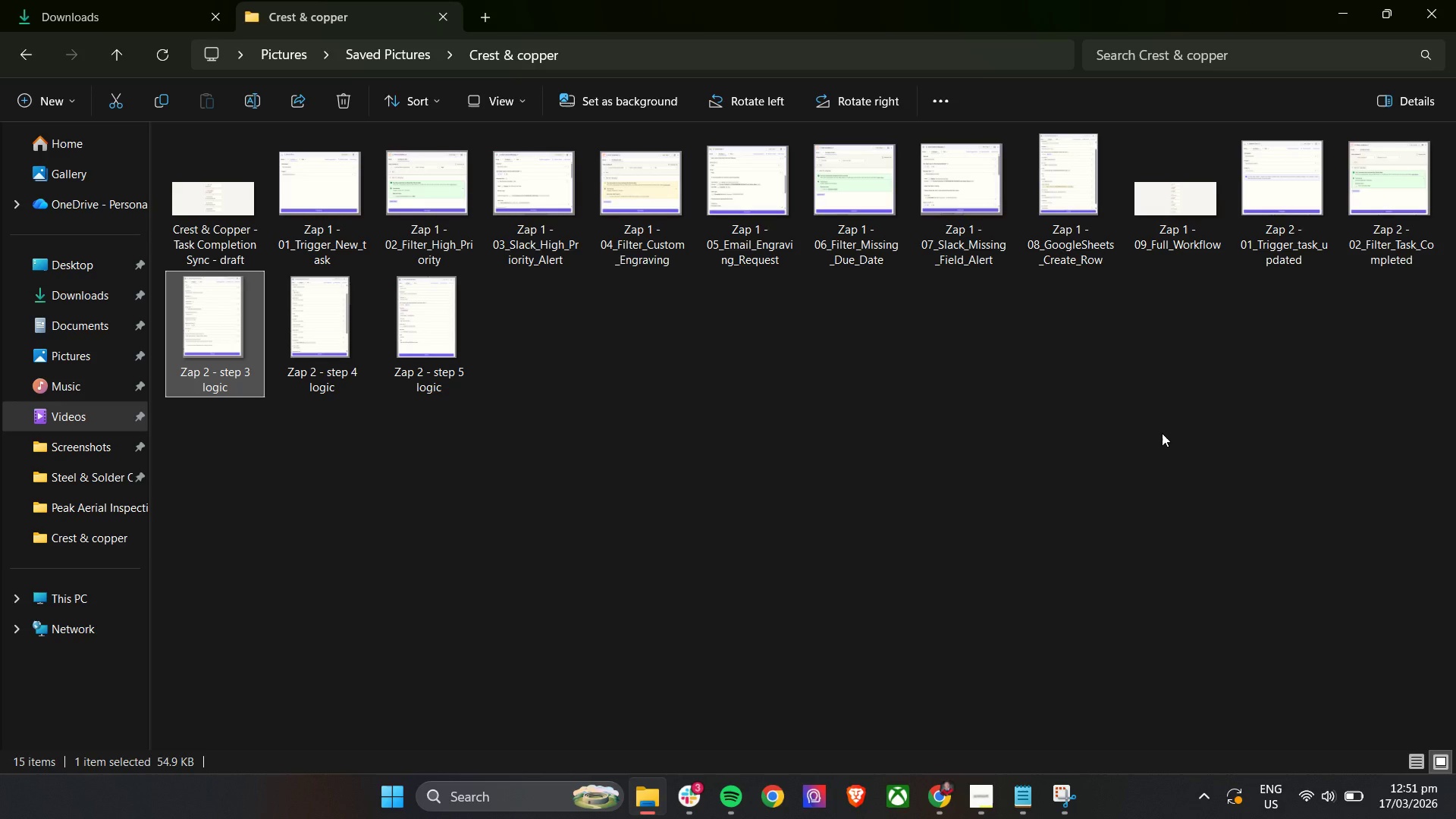 
wait(13.16)
 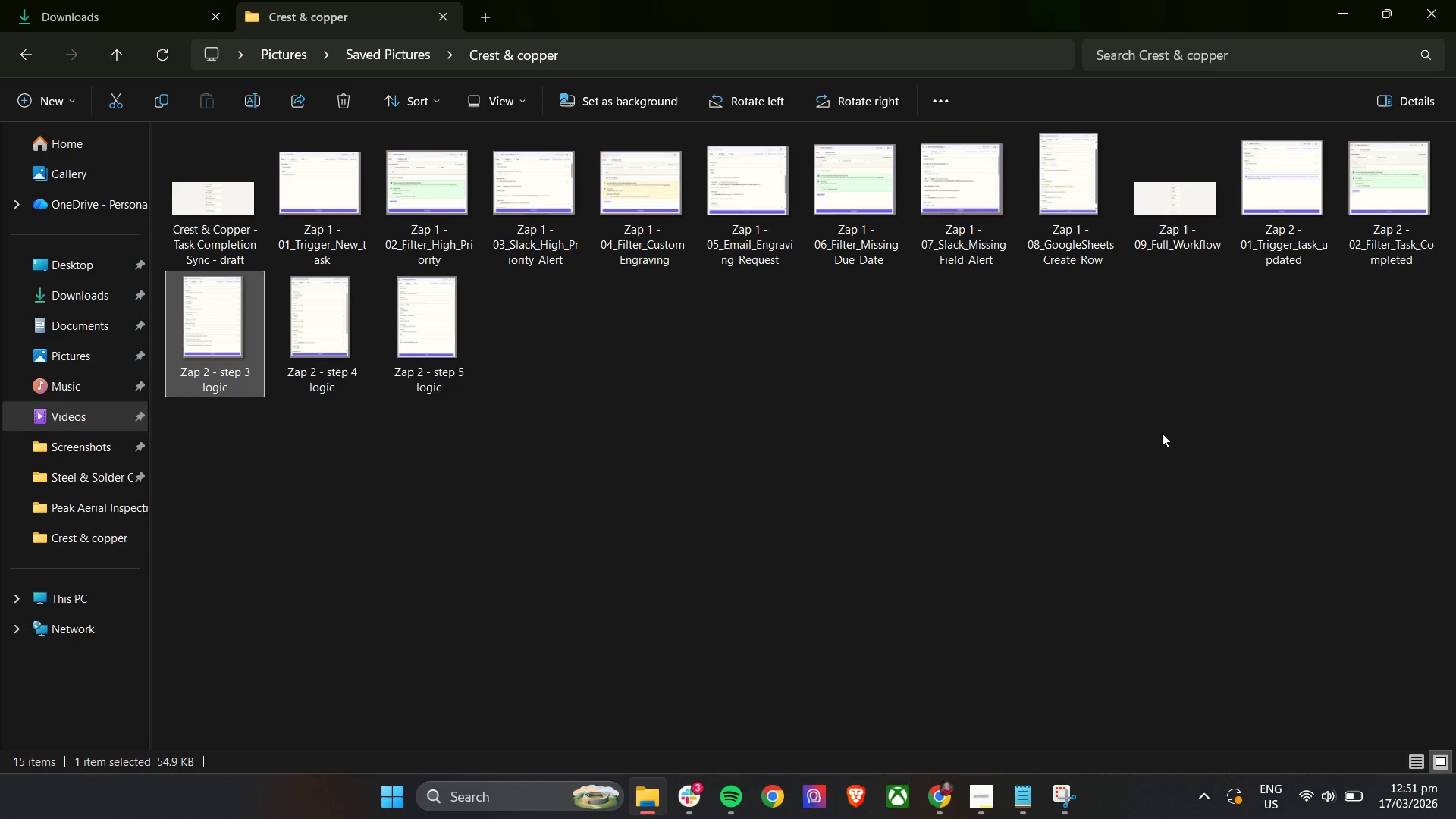 
mouse_move([233, 371])
 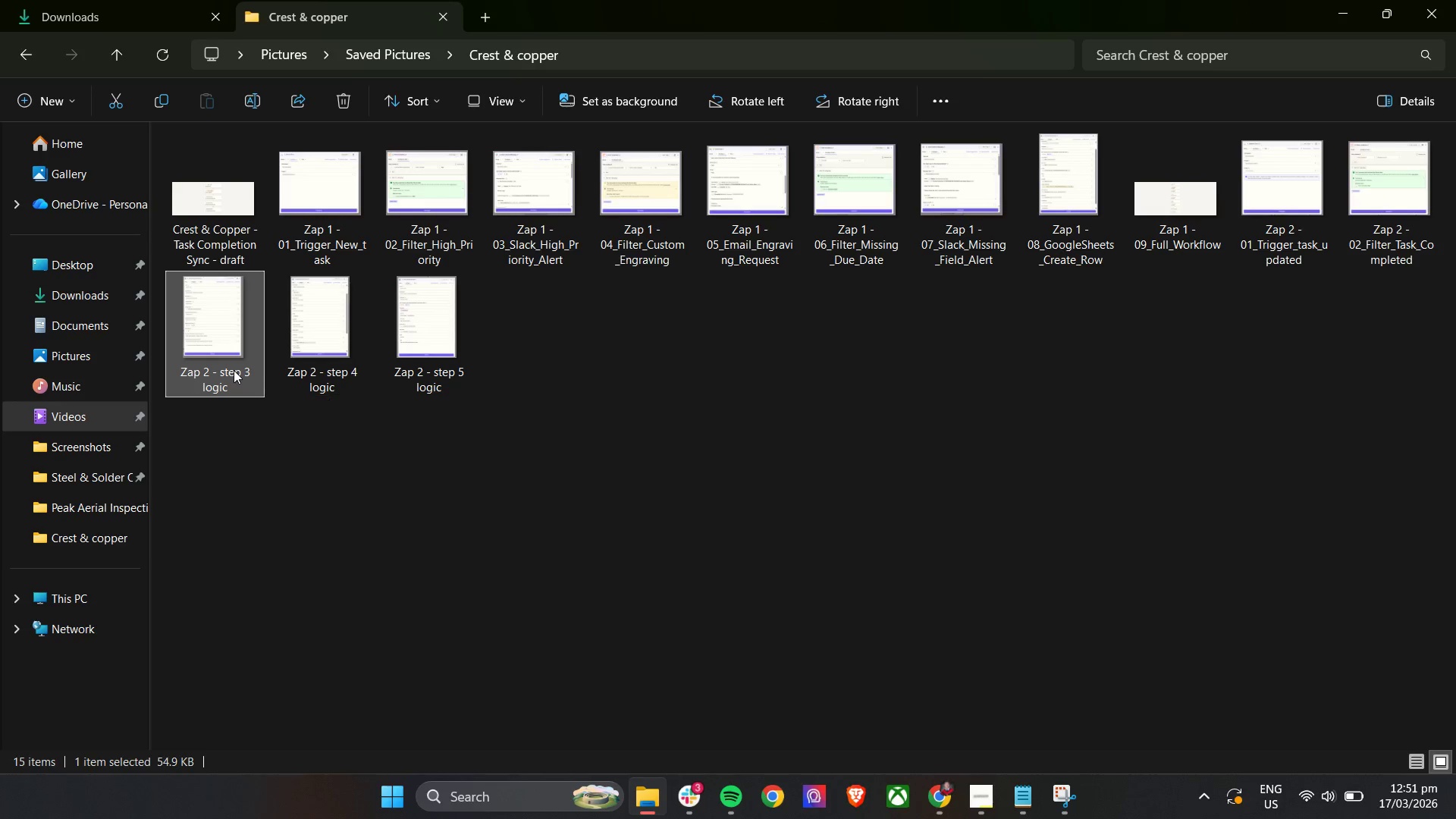 
double_click([234, 370])
 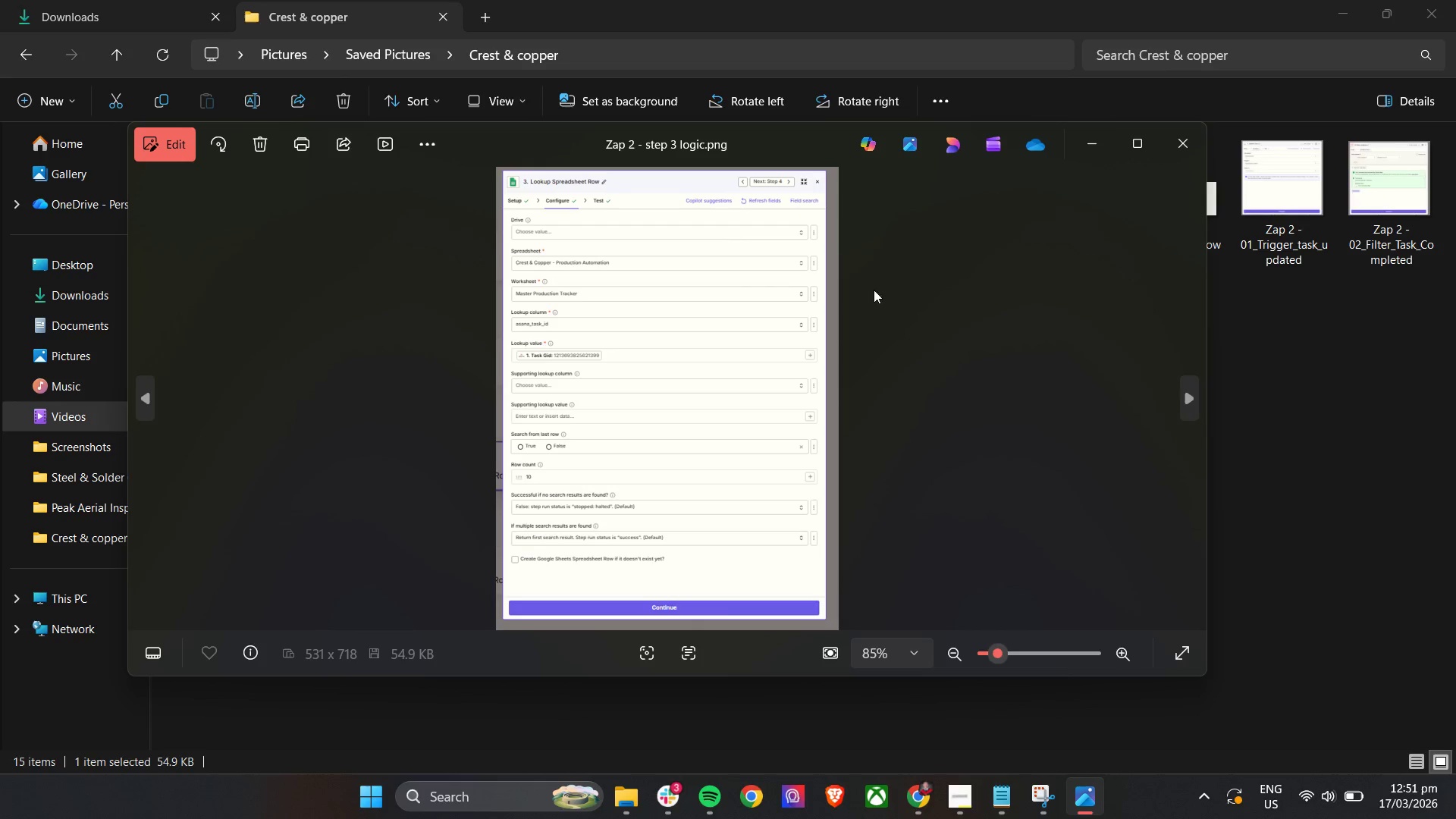 
left_click([1181, 140])
 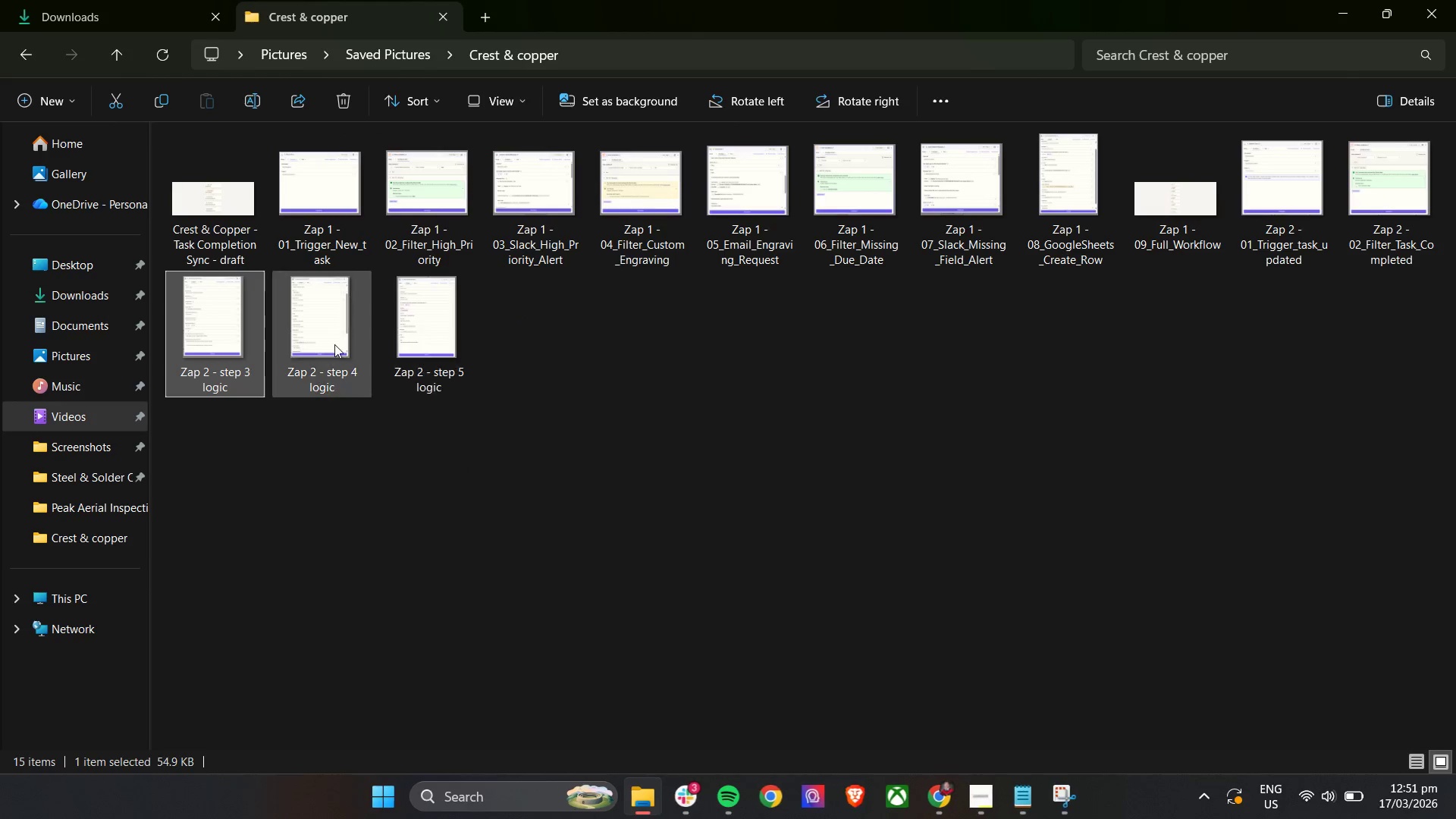 
double_click([331, 344])
 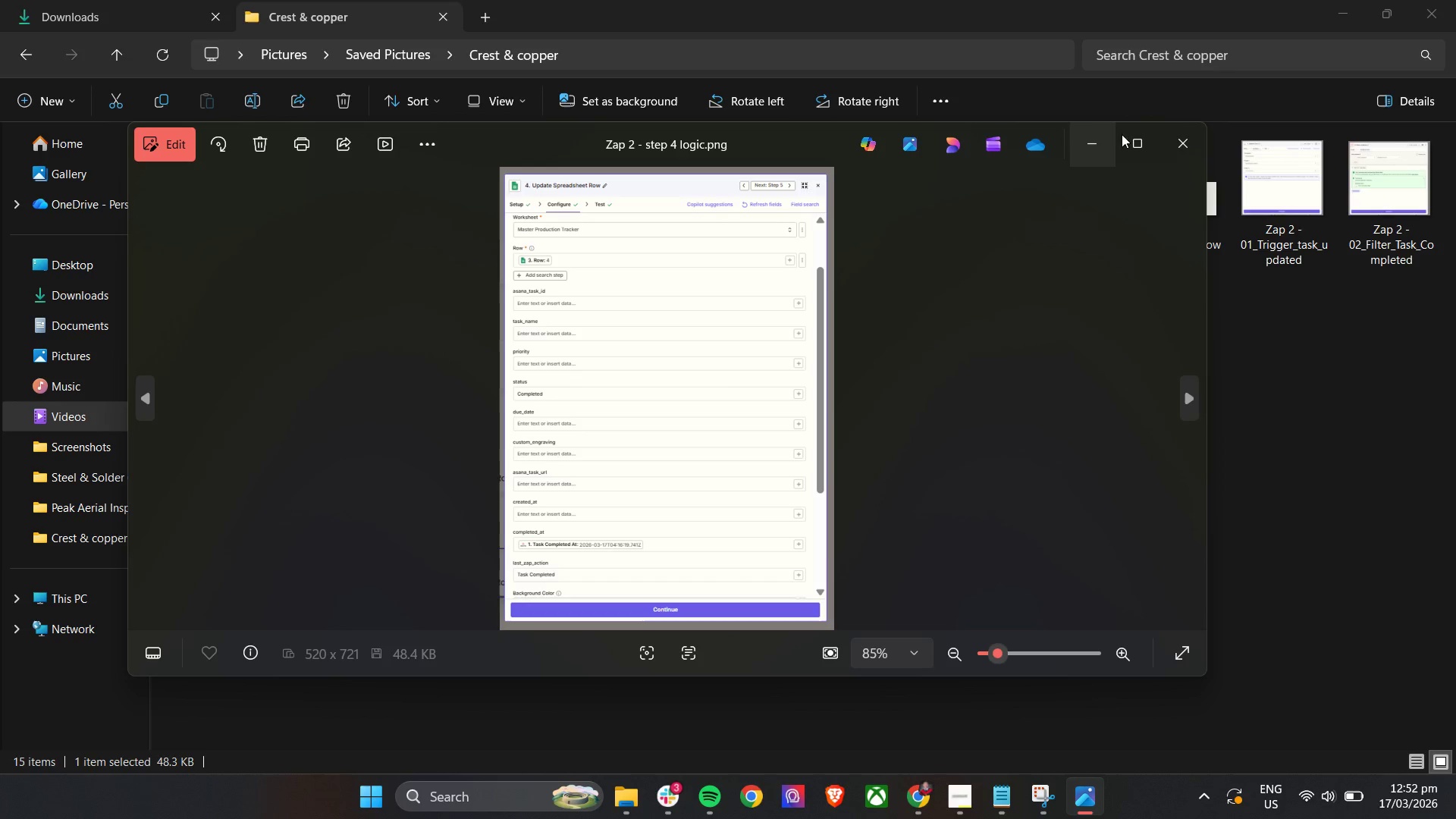 
double_click([424, 371])
 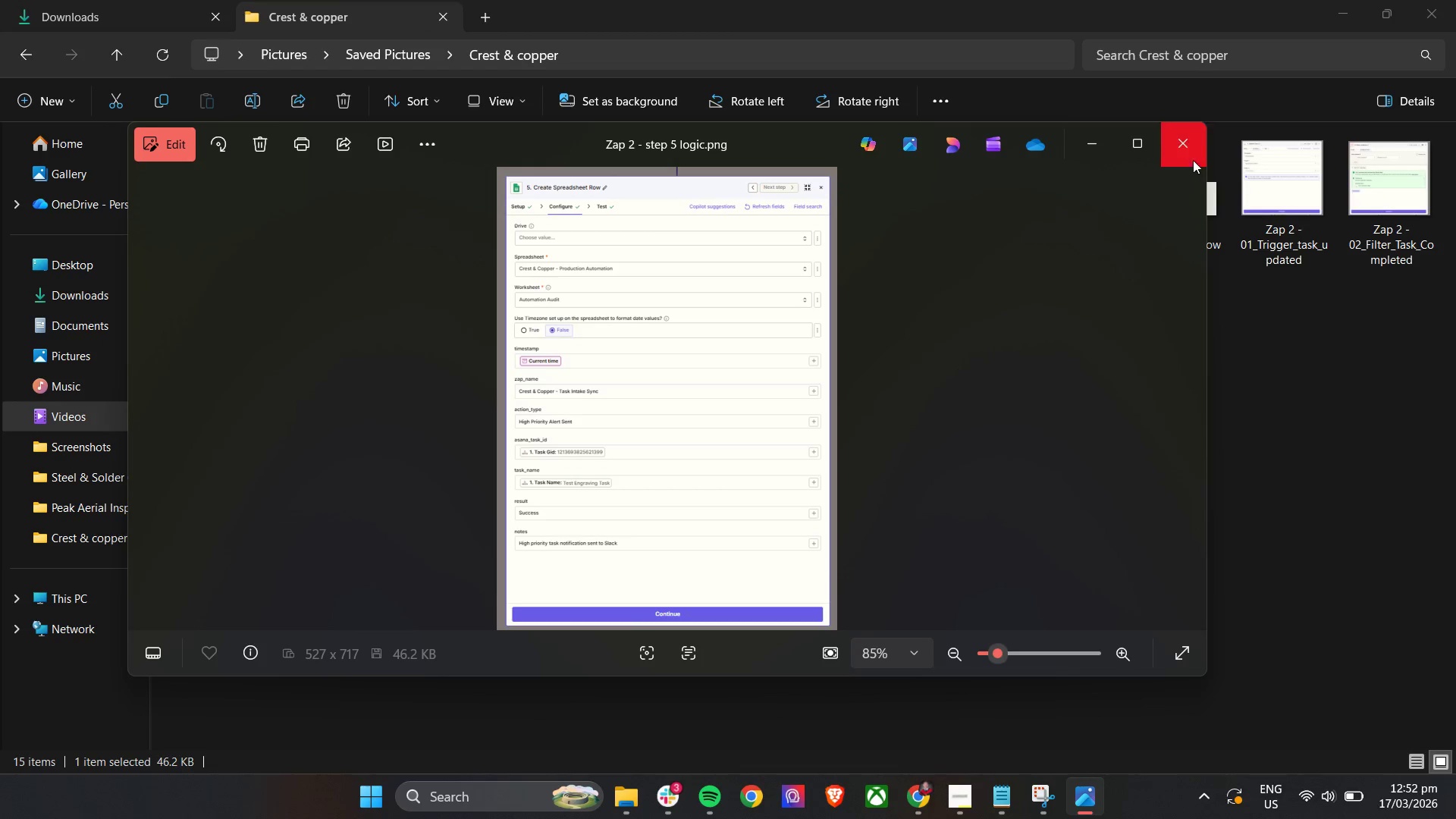 
wait(6.56)
 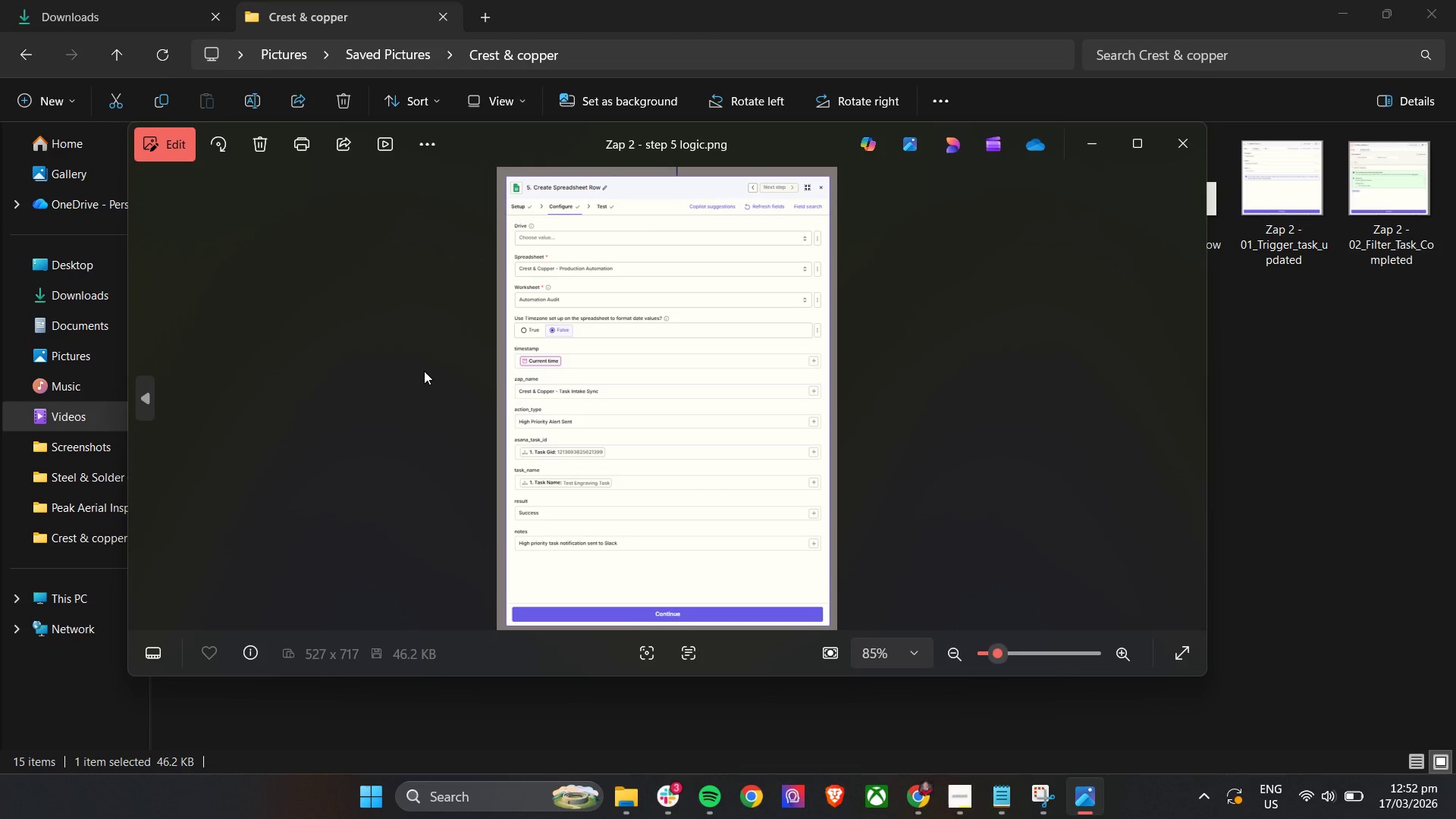 
left_click([1188, 151])
 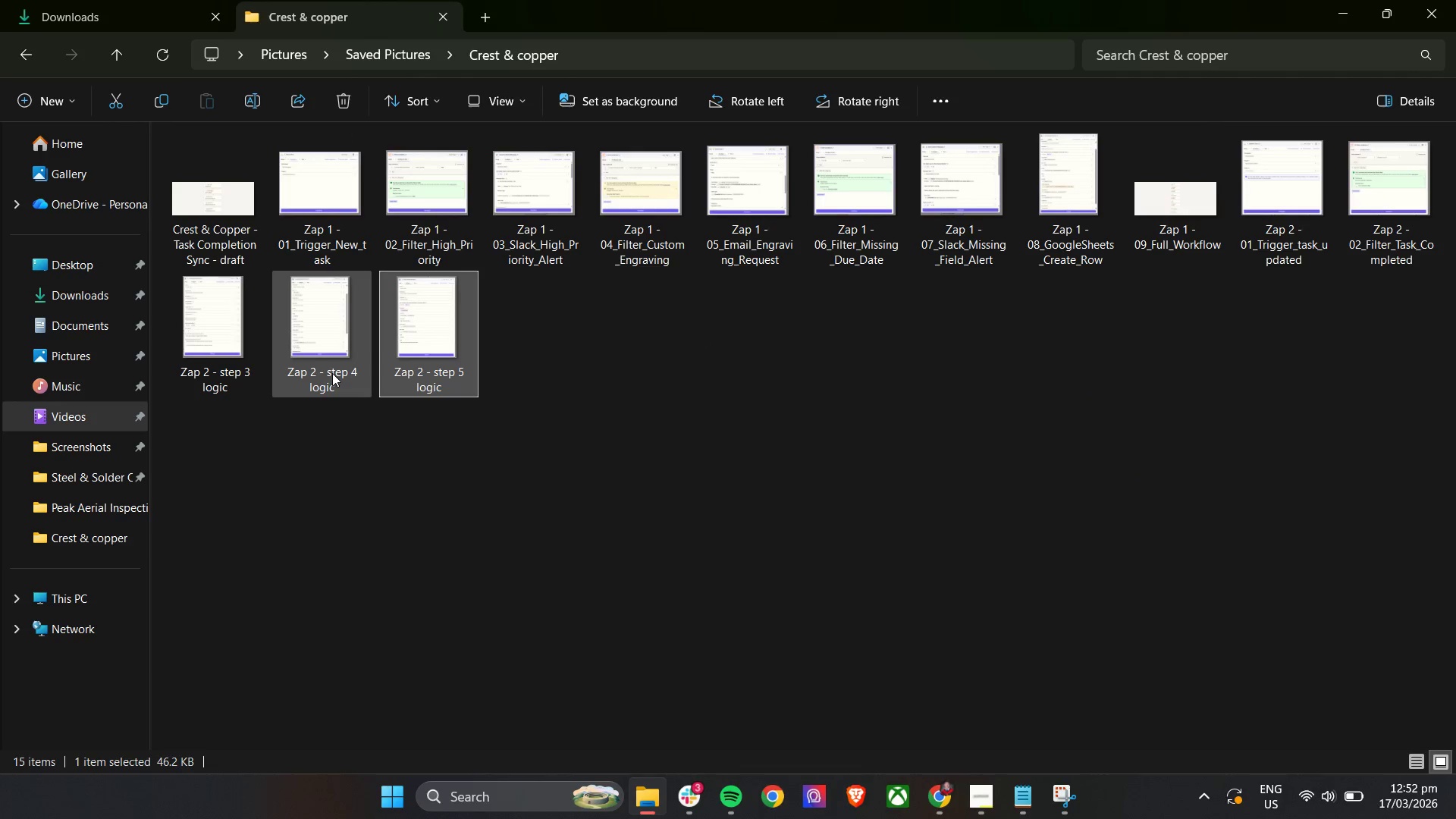 
double_click([332, 373])
 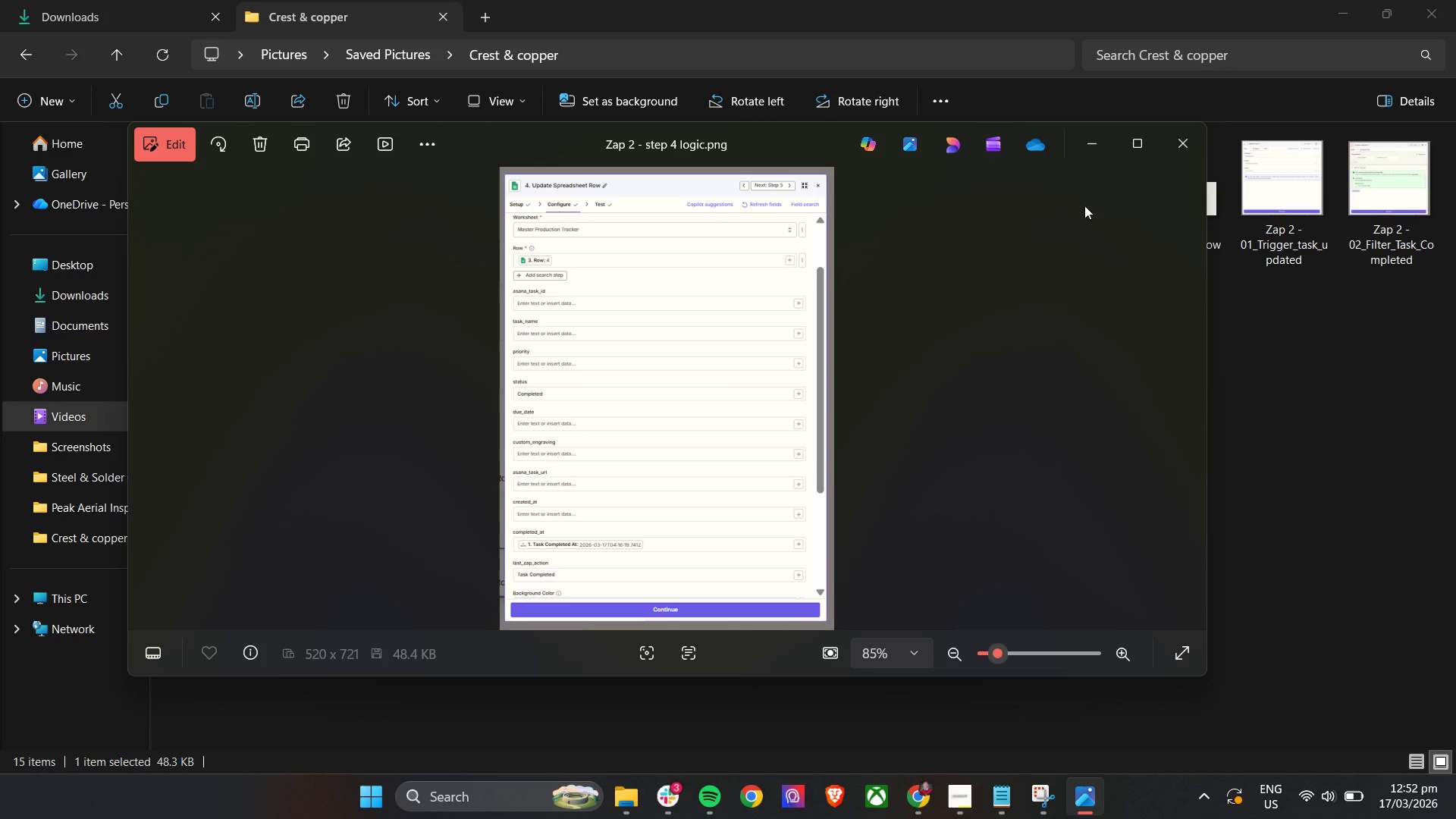 
left_click([1168, 153])
 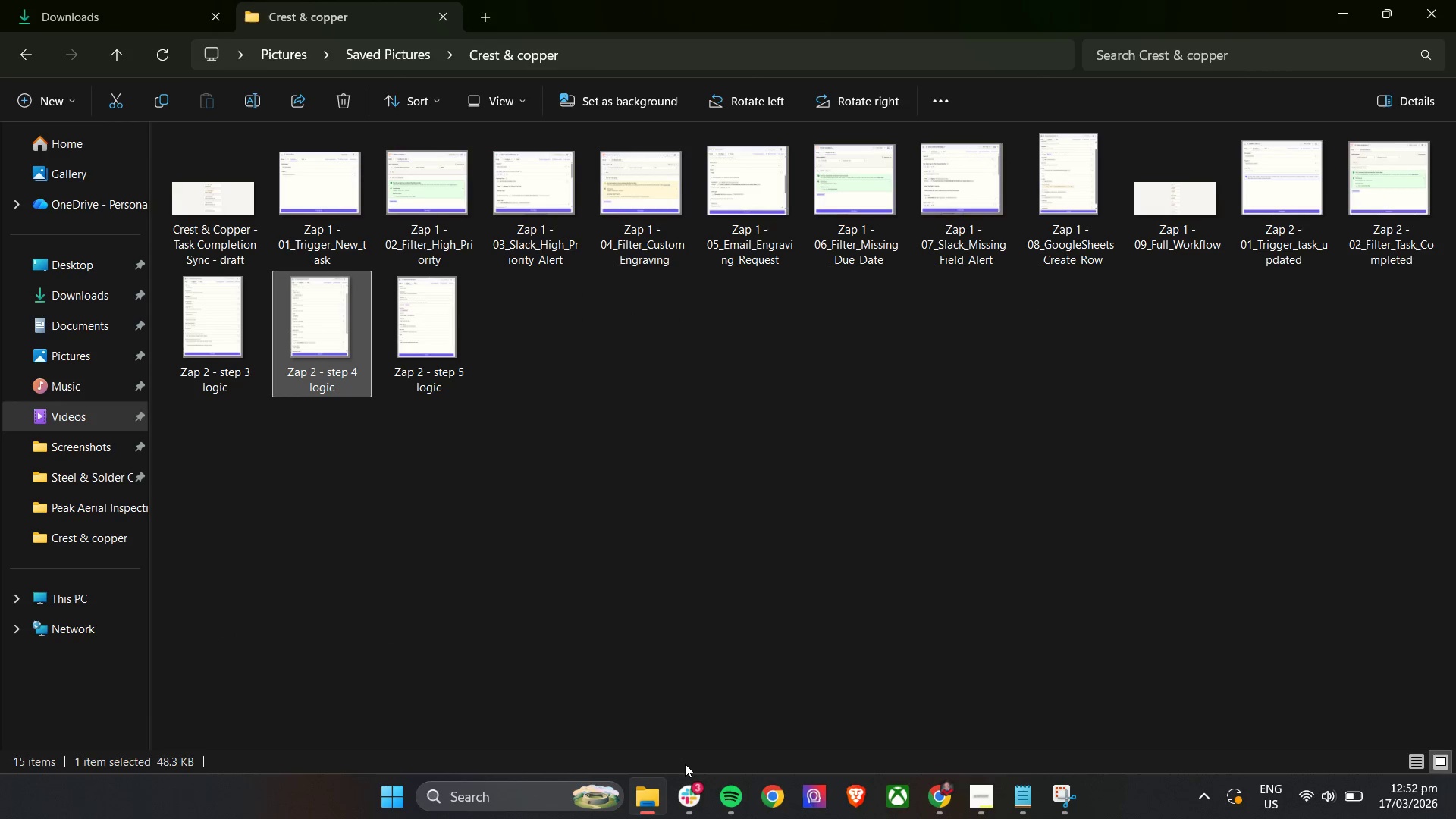 
left_click([448, 351])
 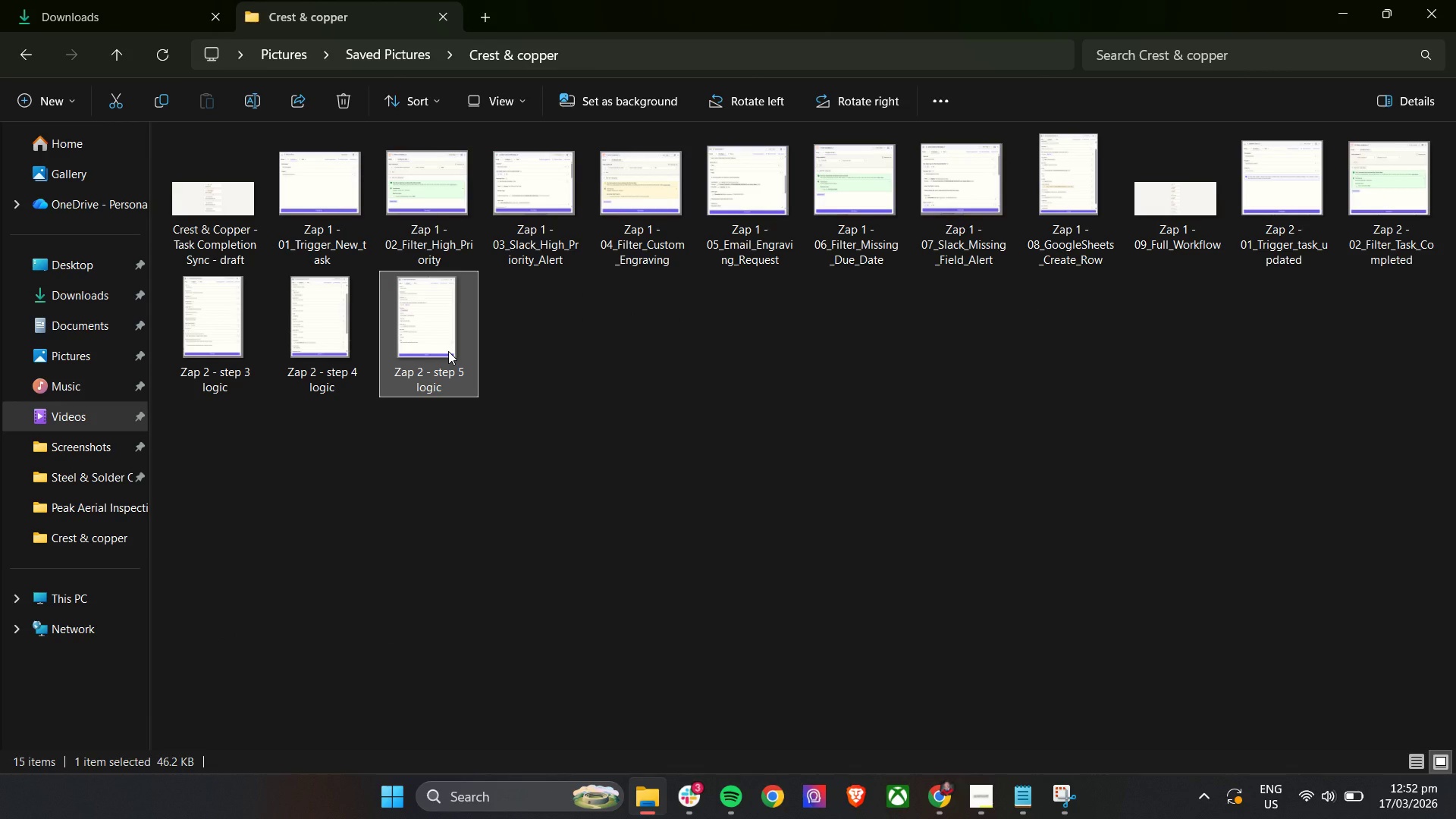 
key(Backspace)
 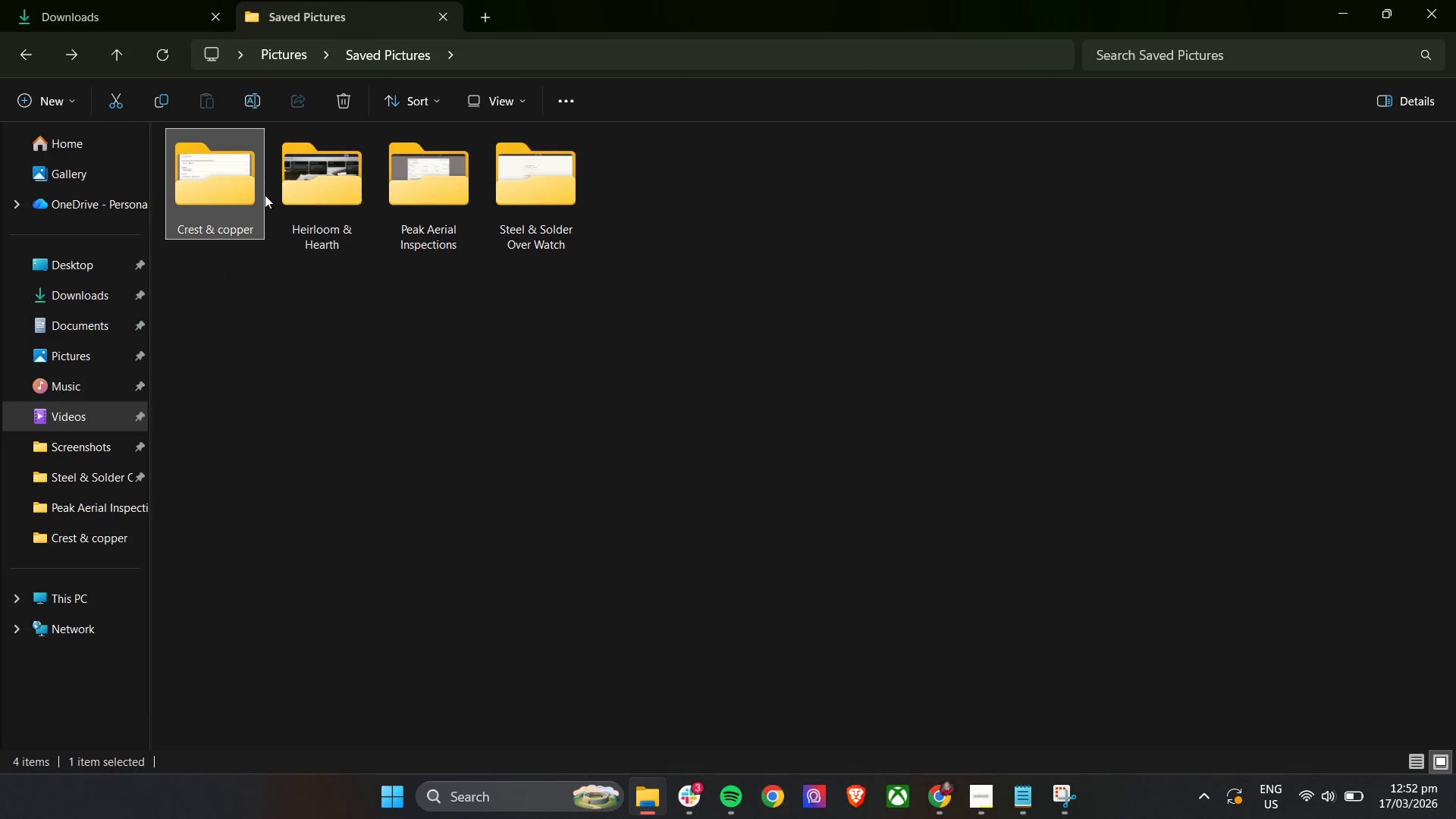 
double_click([242, 196])
 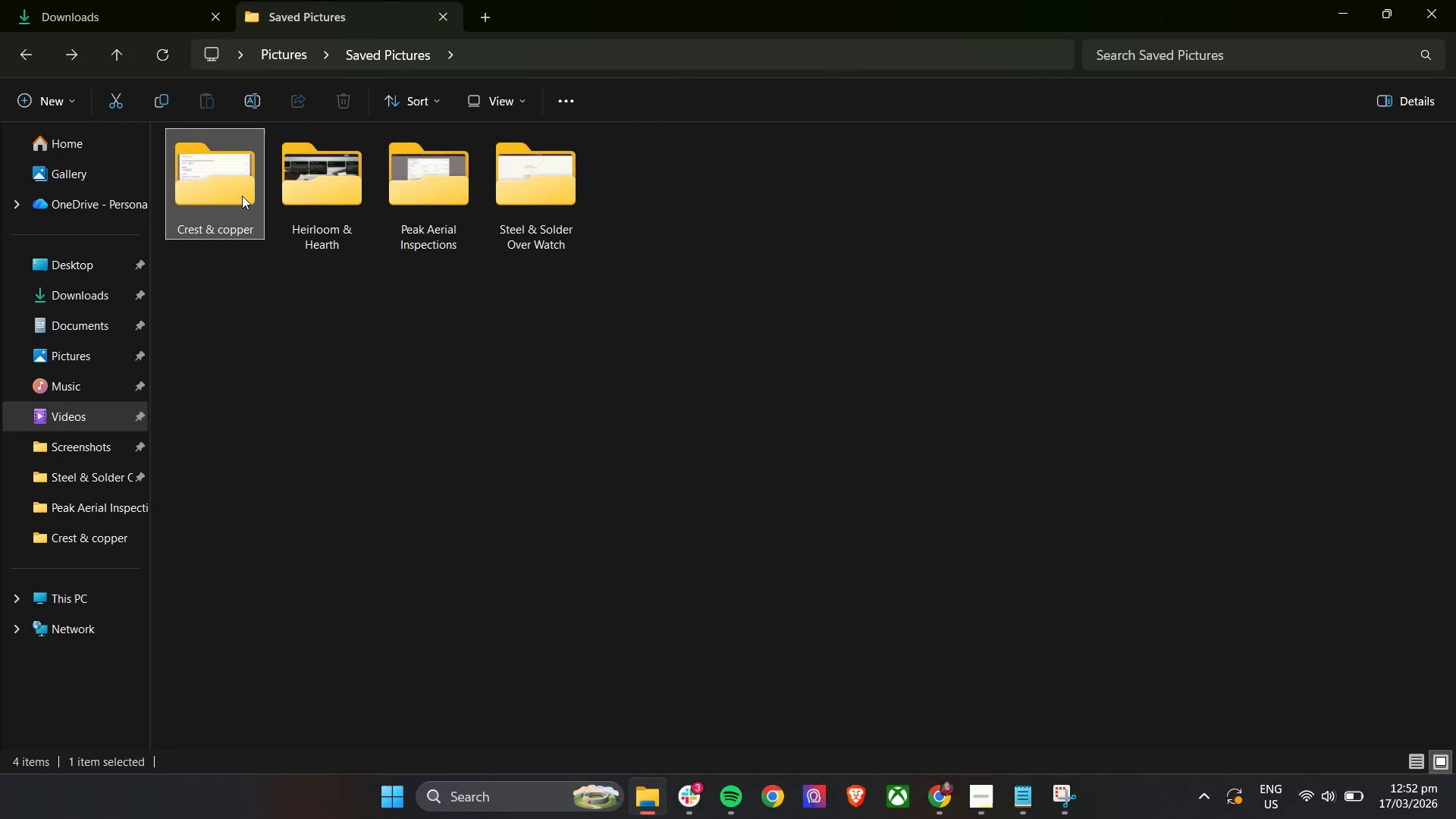 
triple_click([242, 196])
 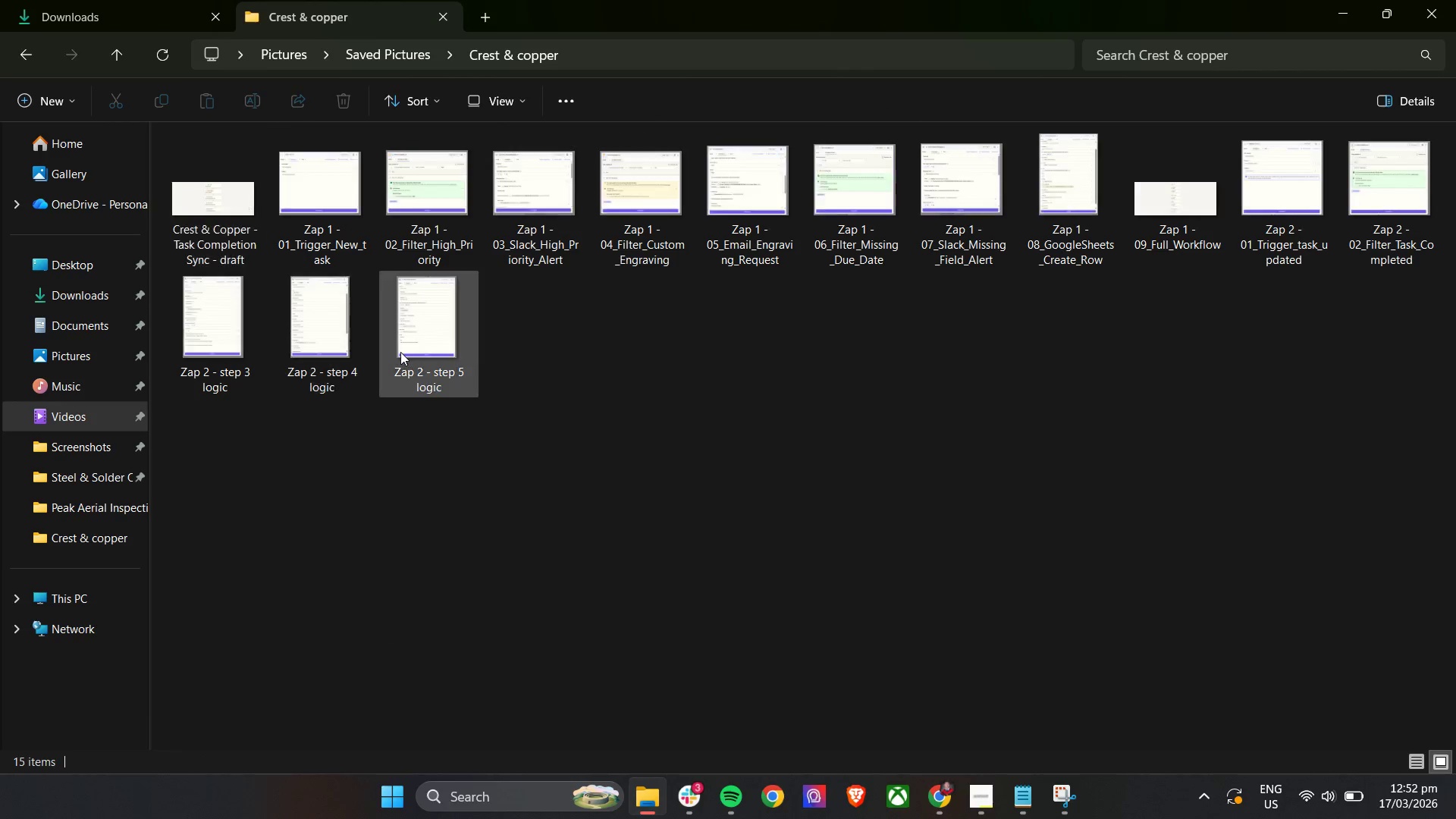 
left_click([406, 352])
 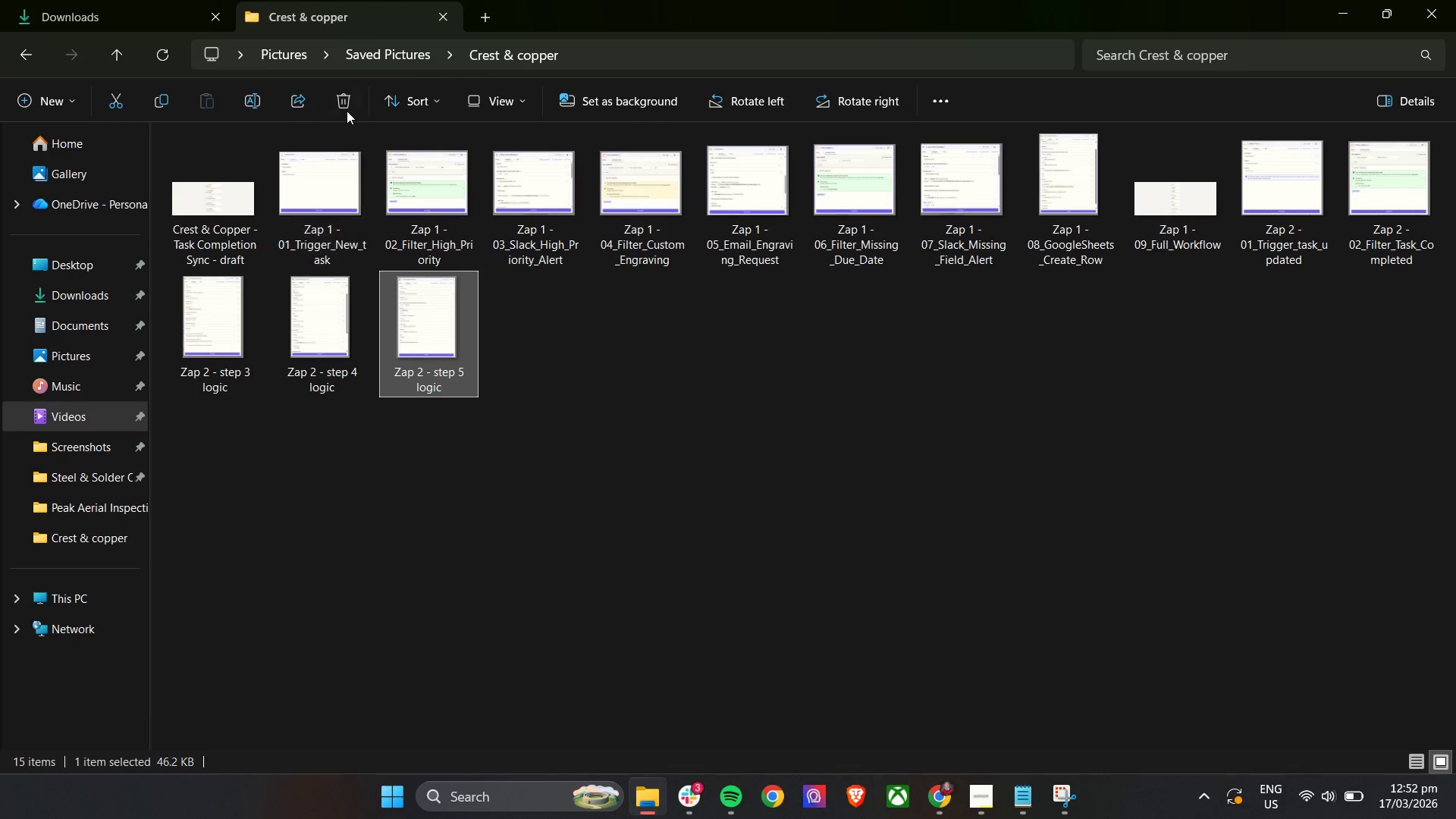 
left_click([340, 104])
 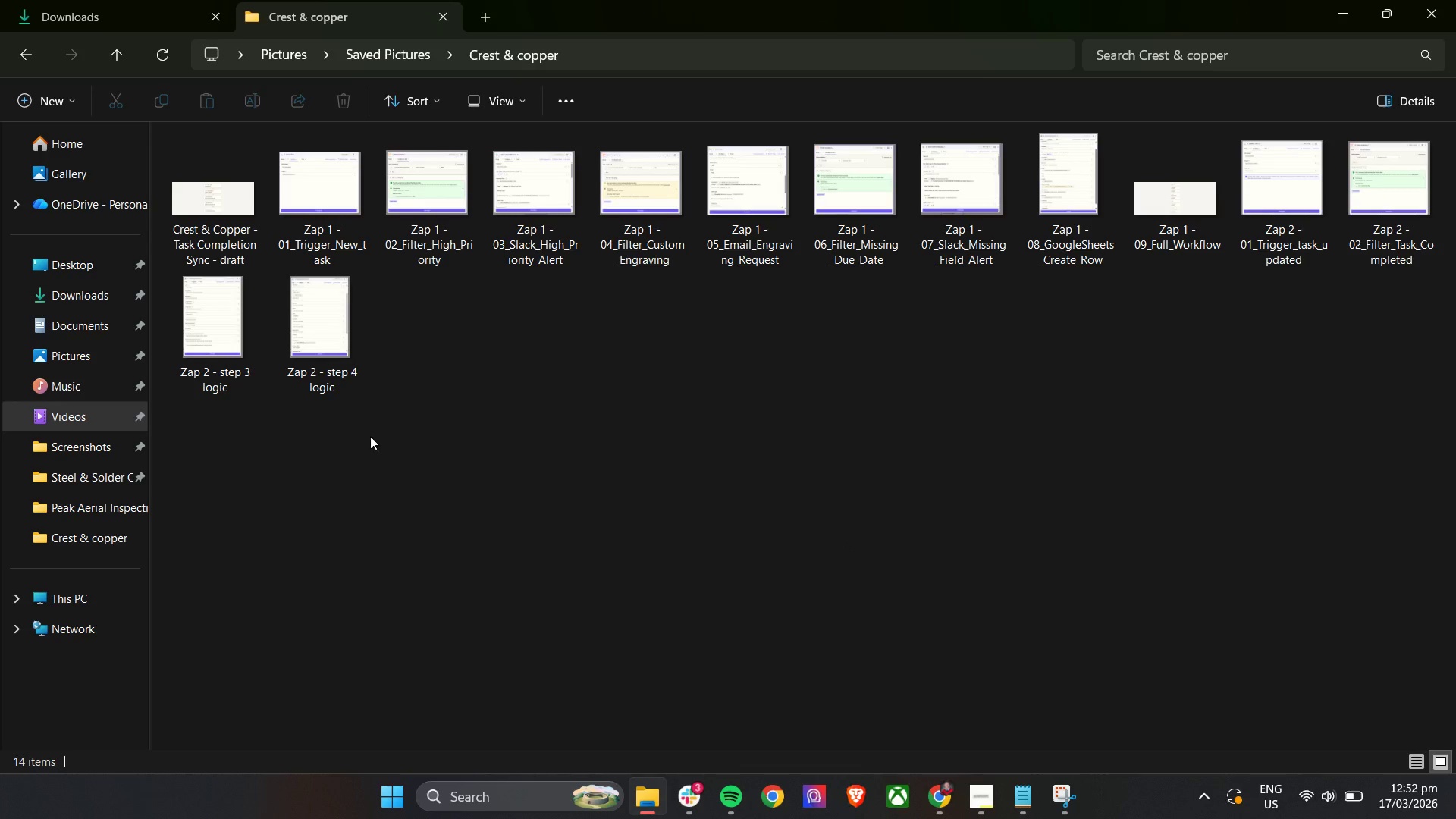 
left_click([211, 376])
 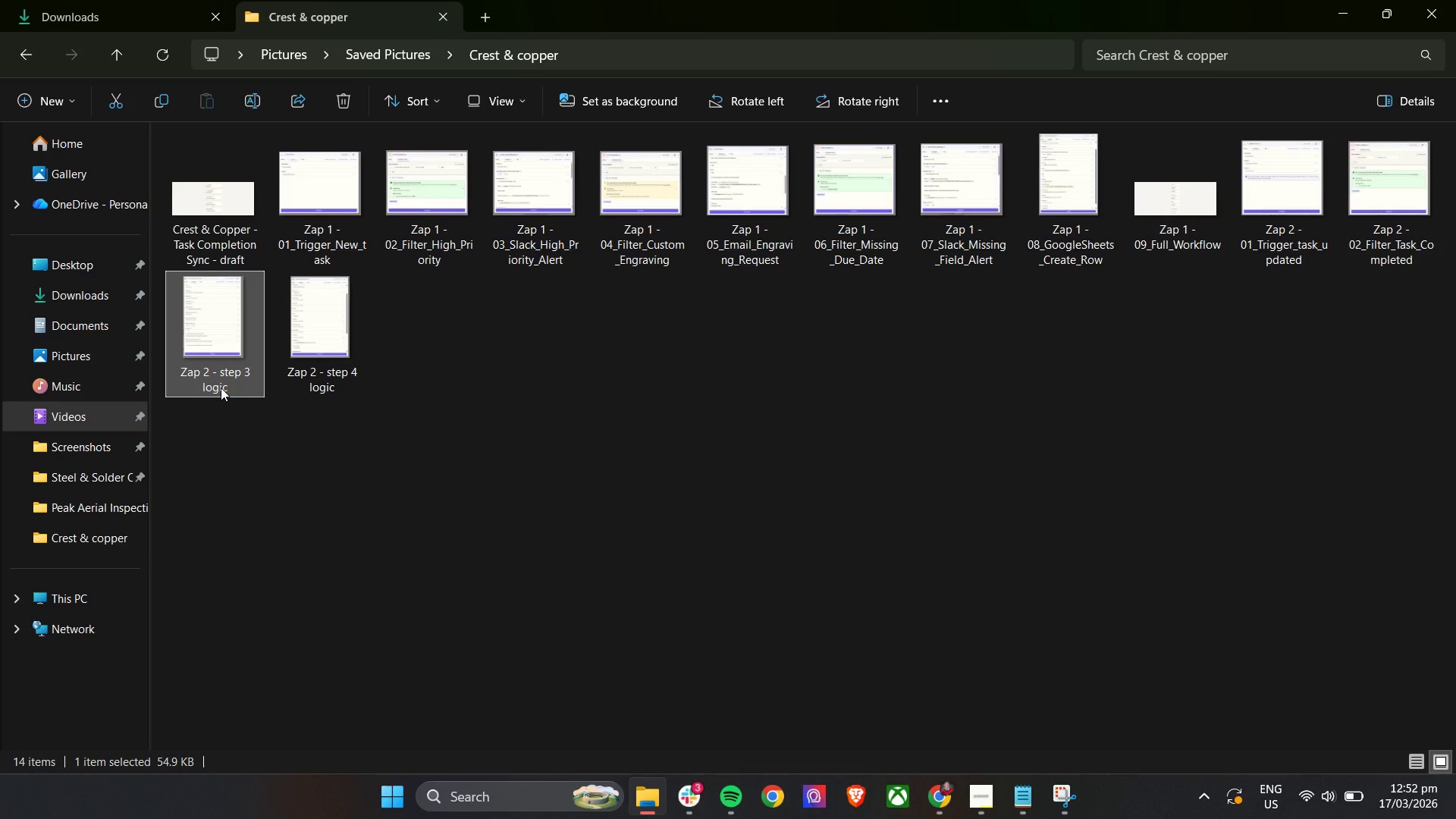 
left_click([221, 388])
 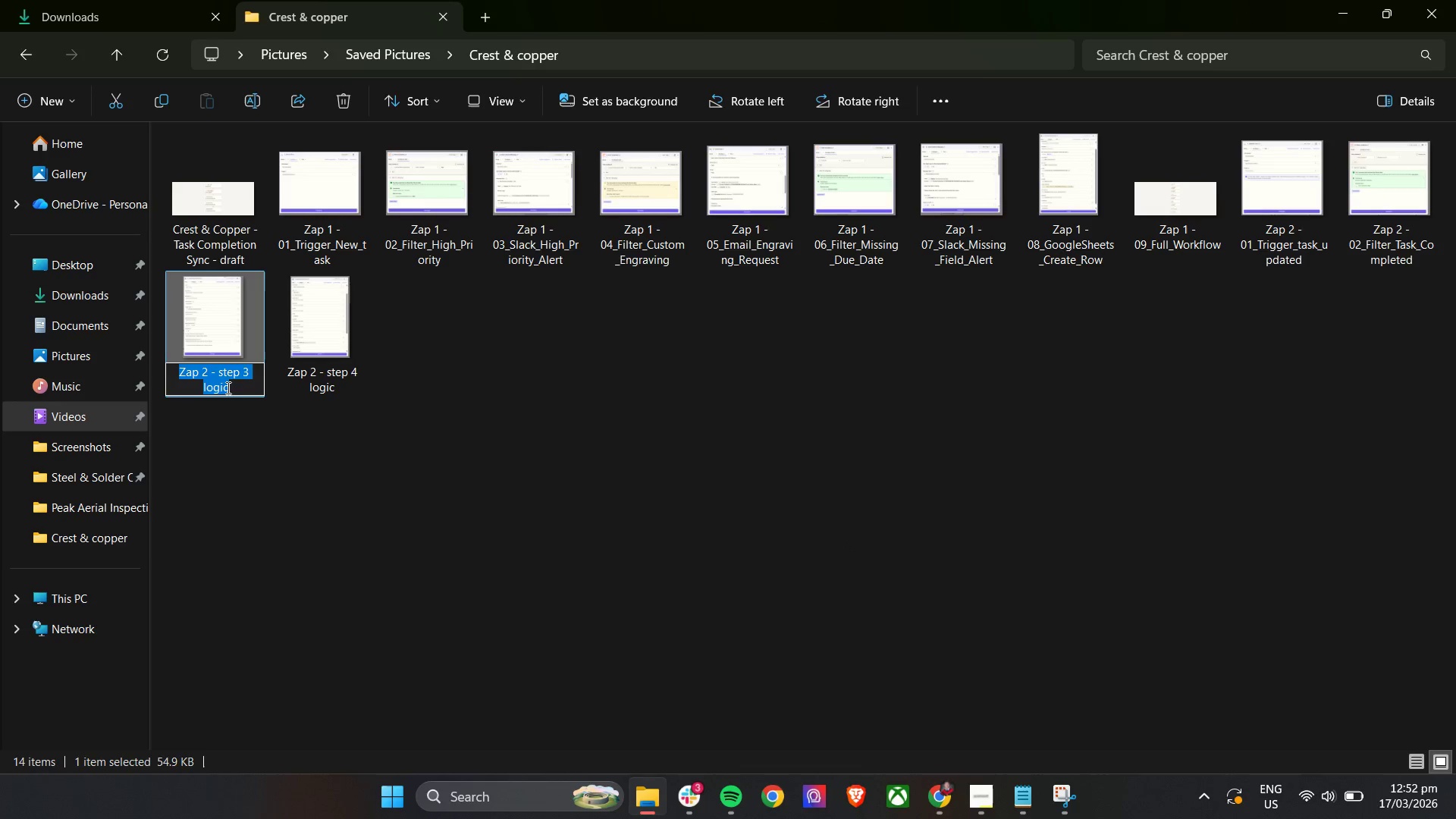 
left_click_drag(start_coordinate=[240, 388], to_coordinate=[218, 369])
 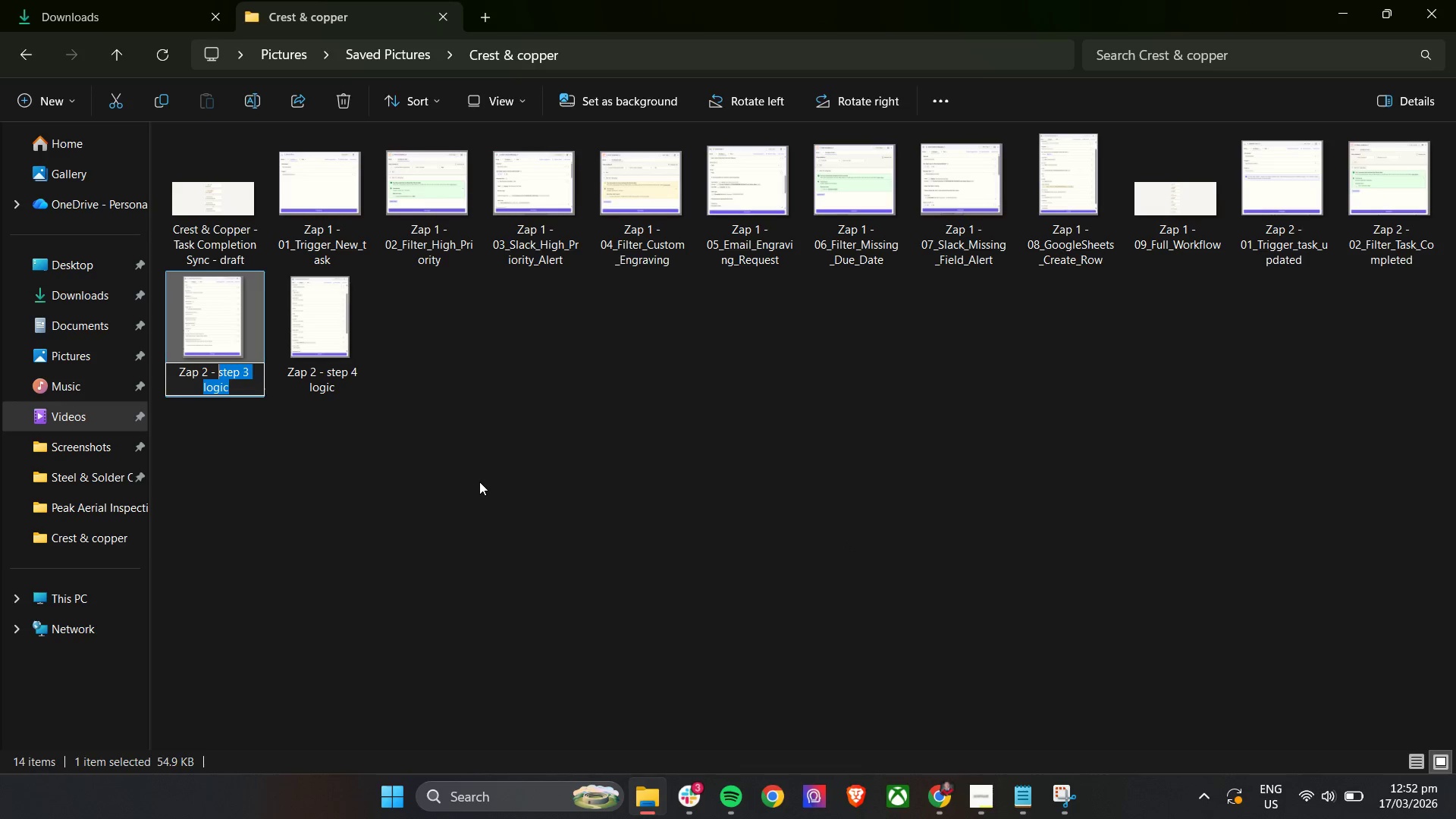 
type(03_GoogleSheets_Find_row)
 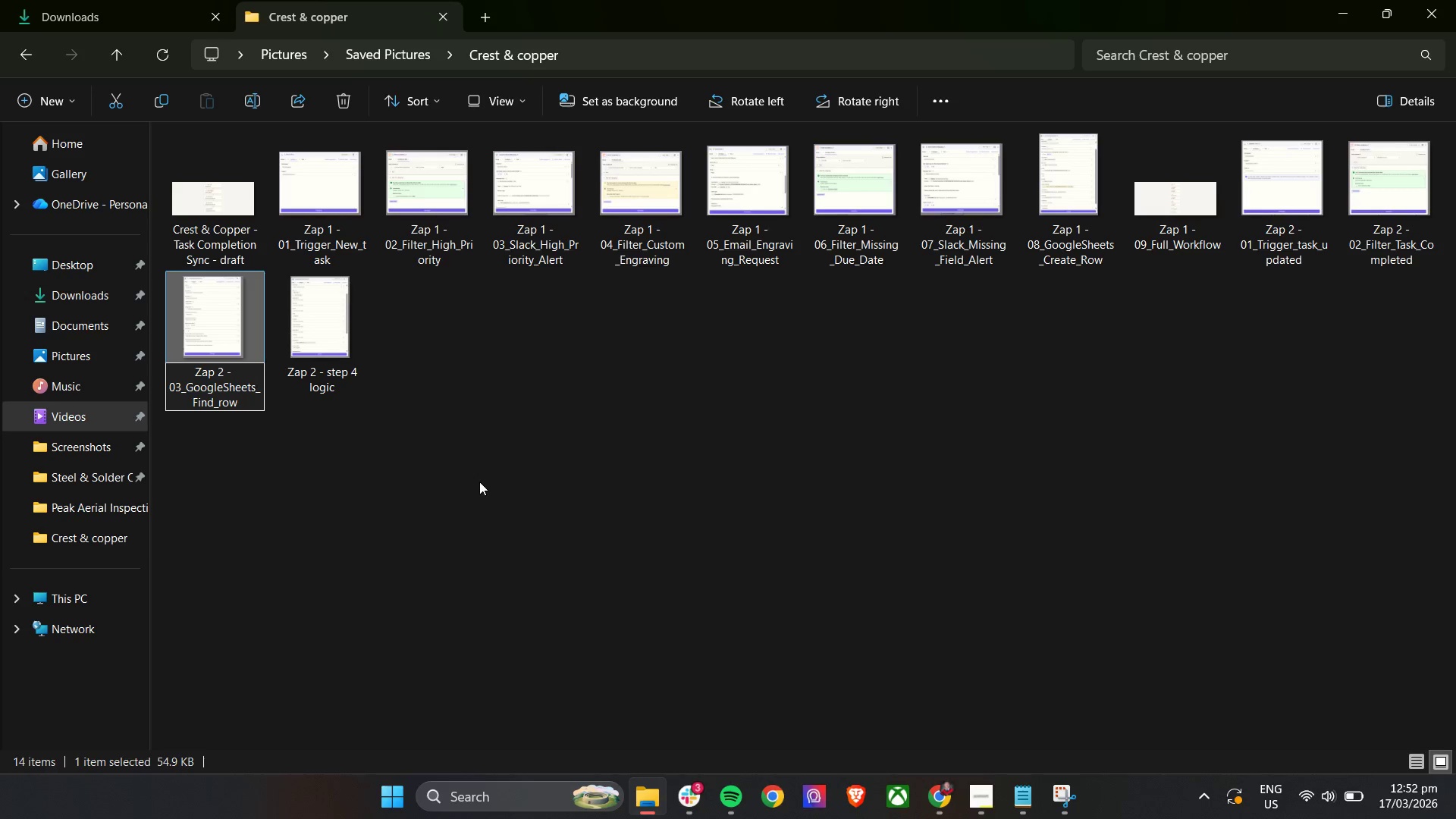 
double_click([234, 337])
 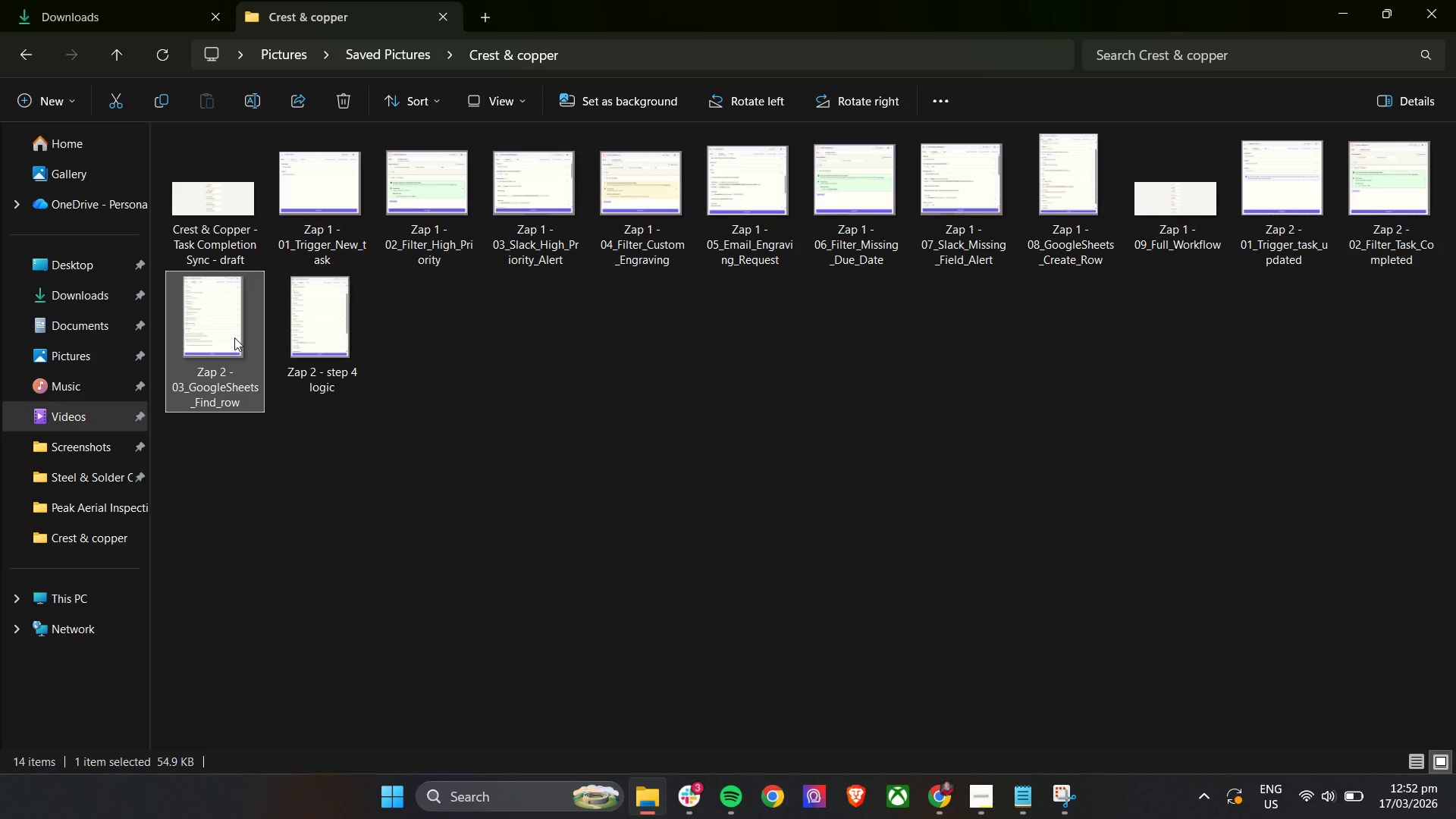 
triple_click([234, 337])
 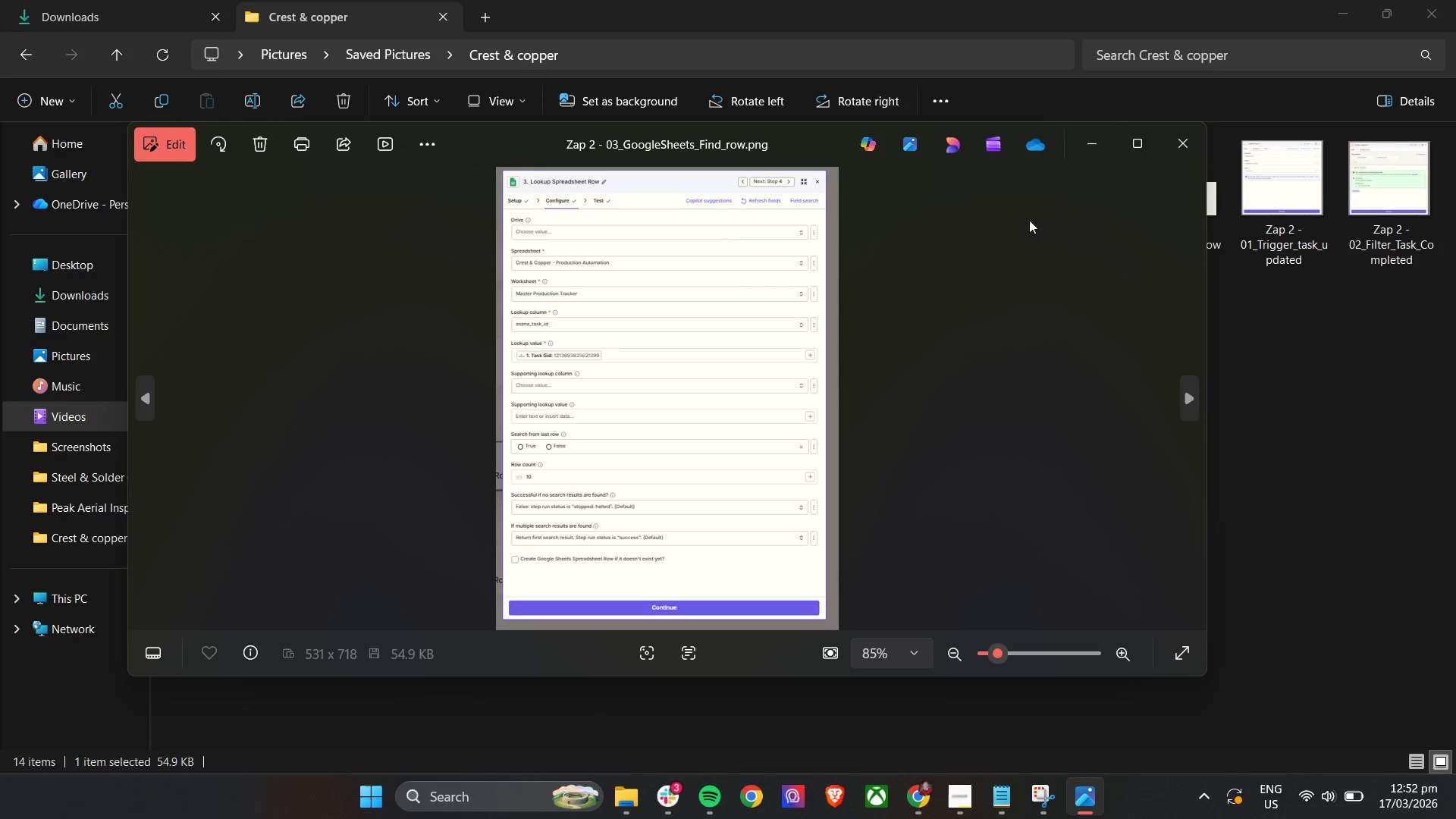 
left_click([1178, 140])
 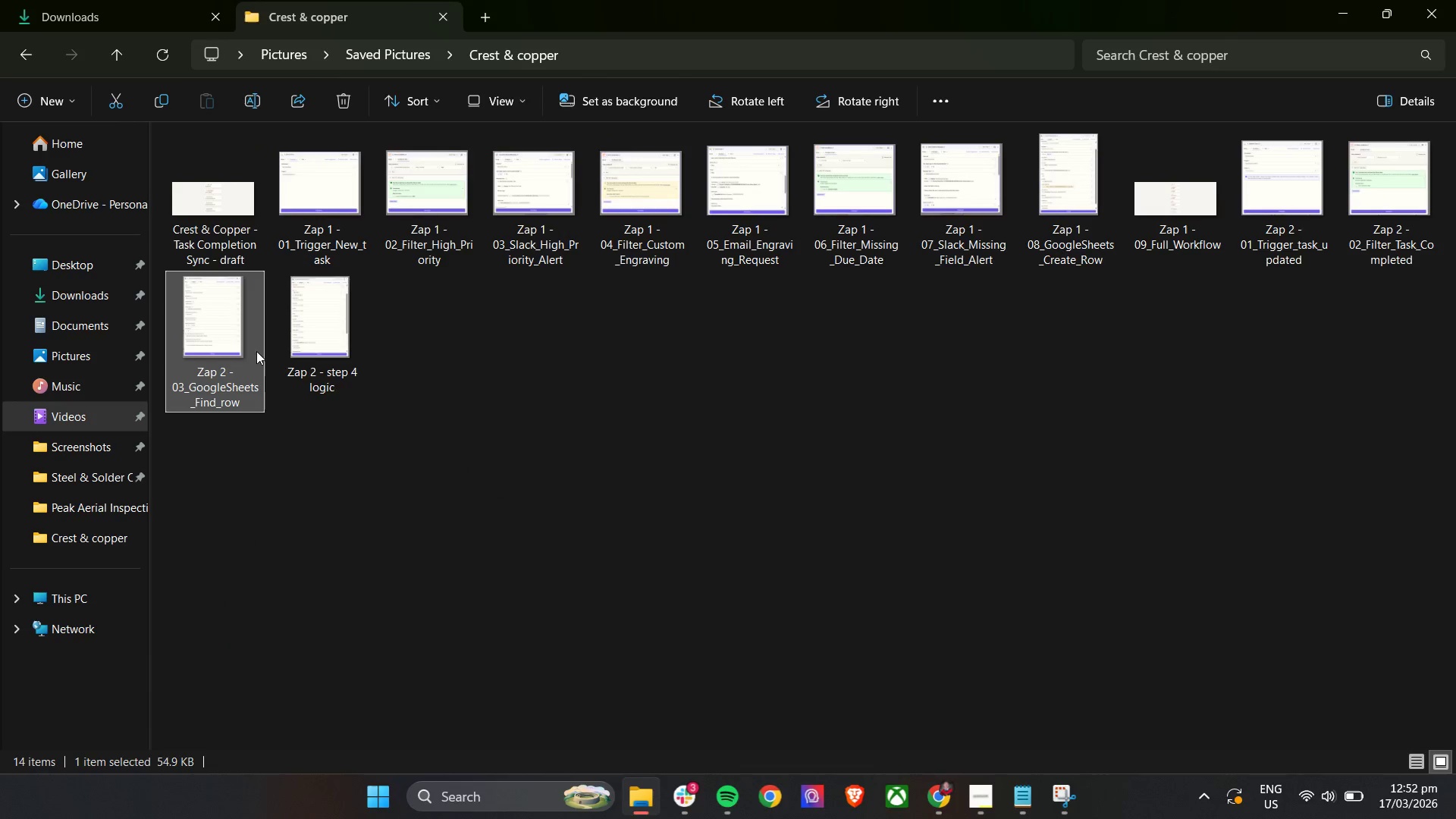 
left_click([295, 384])
 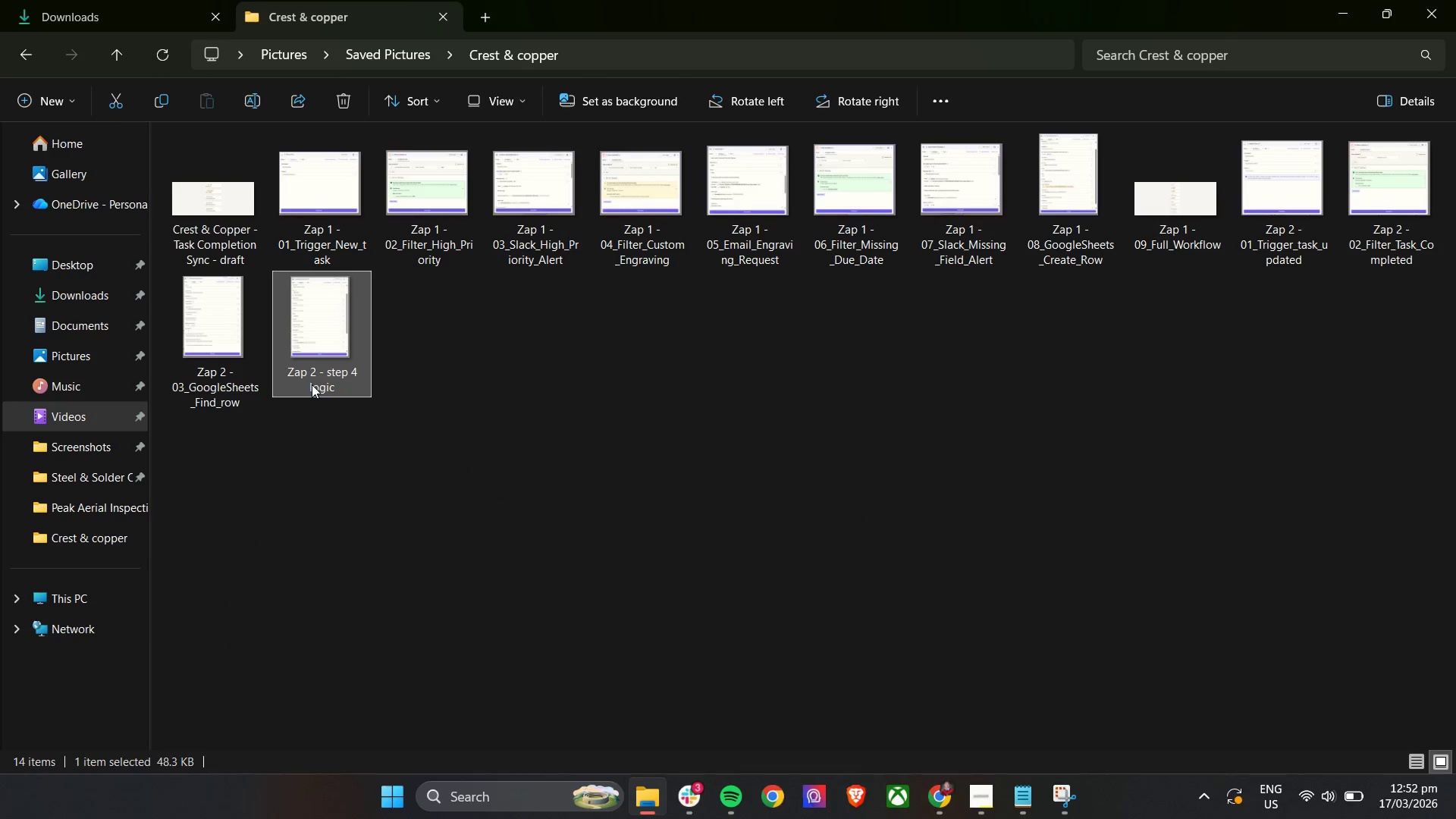 
left_click([314, 384])
 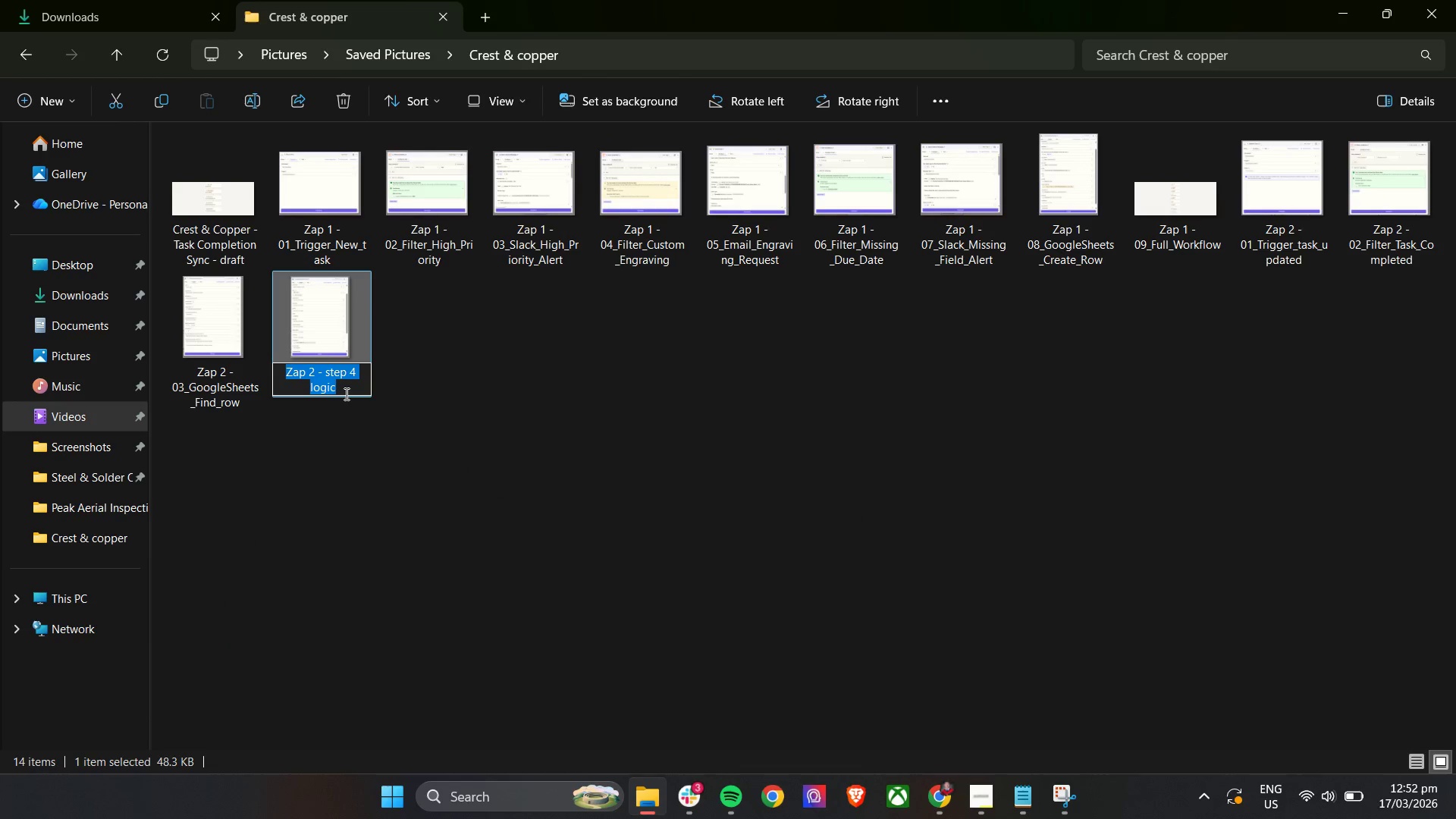 
left_click([345, 394])
 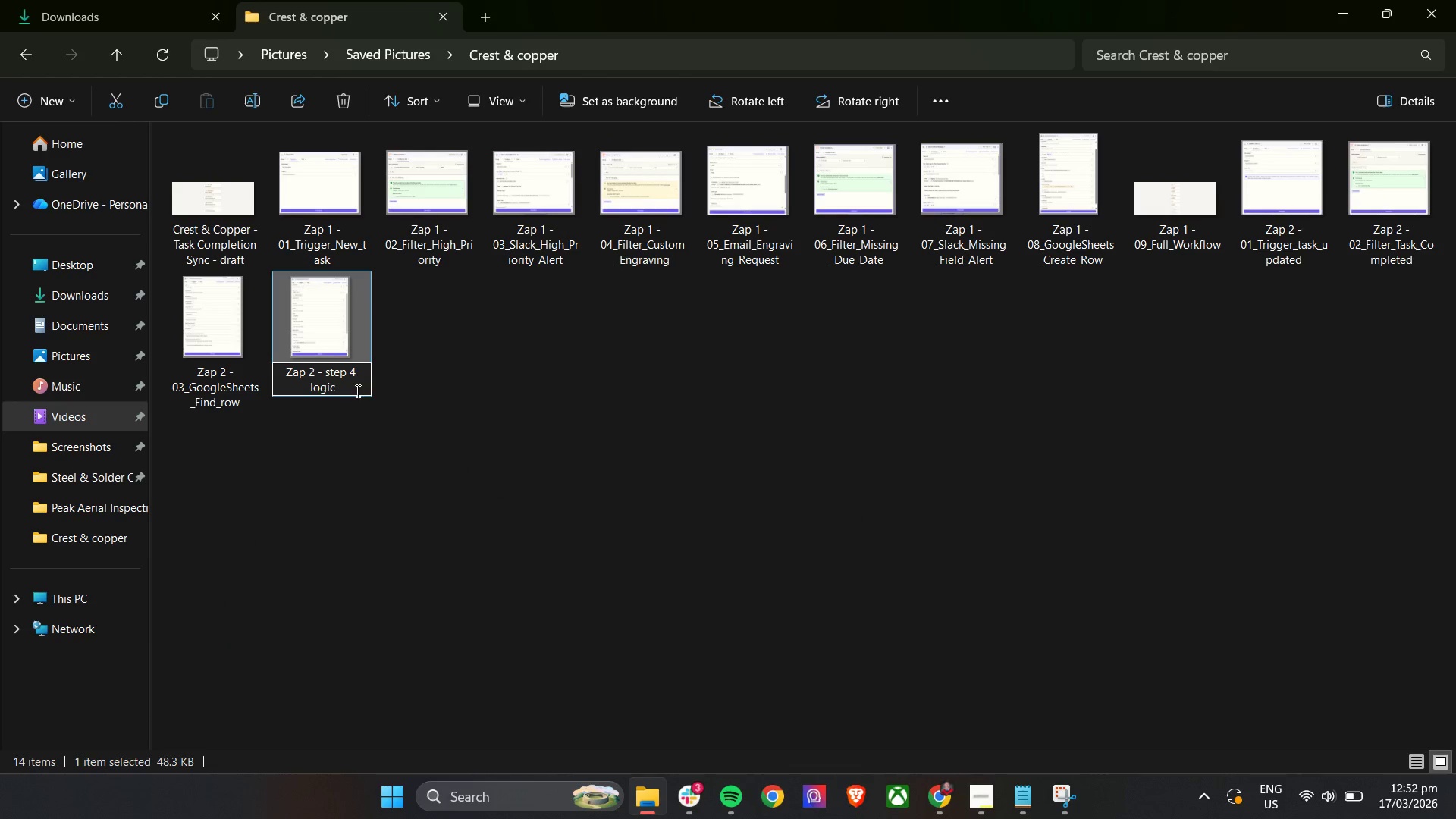 
left_click_drag(start_coordinate=[356, 391], to_coordinate=[327, 377])
 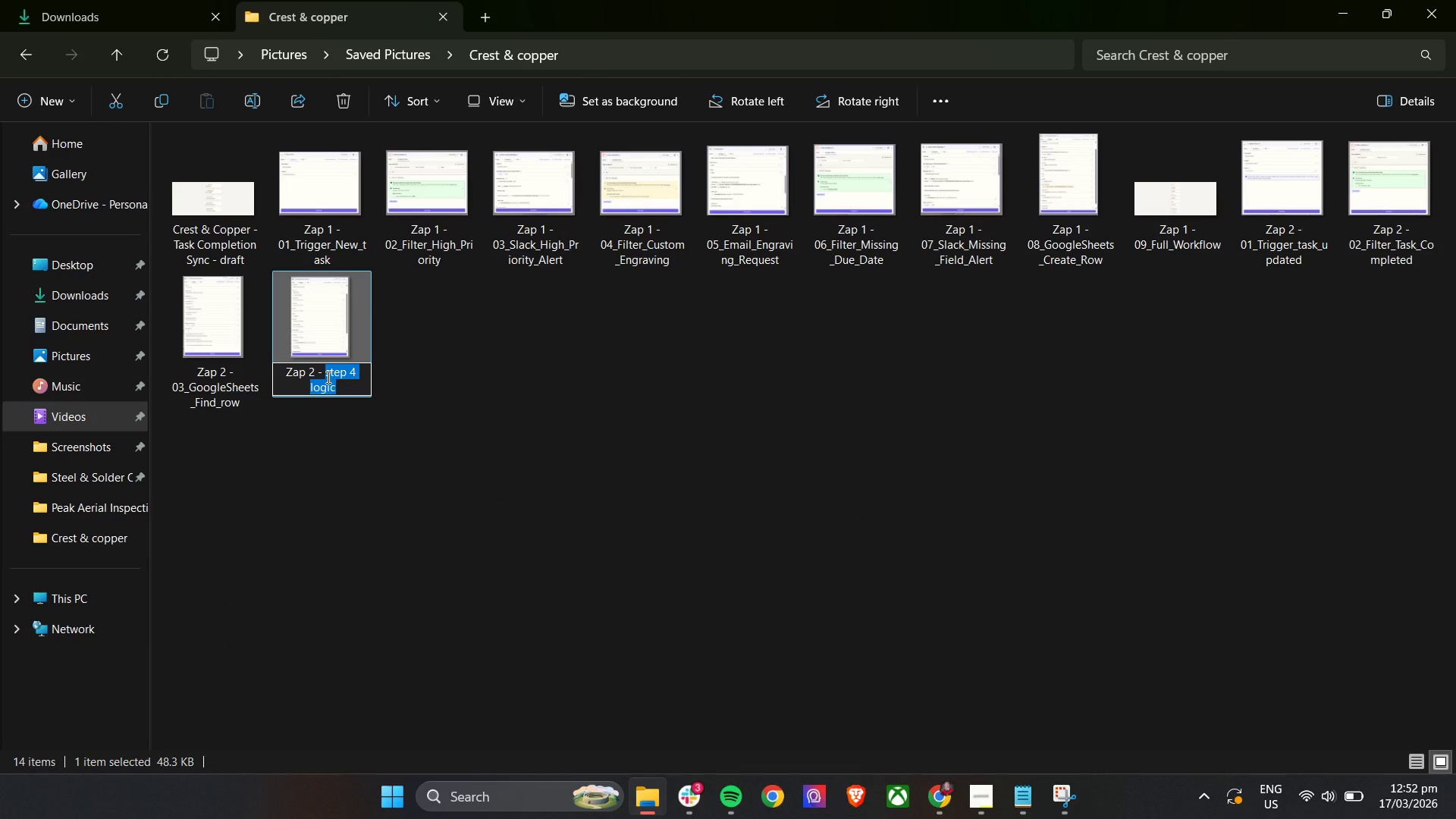 
type(04_Goof)
key(Backspace)
type(gleSheets_Update_row)
 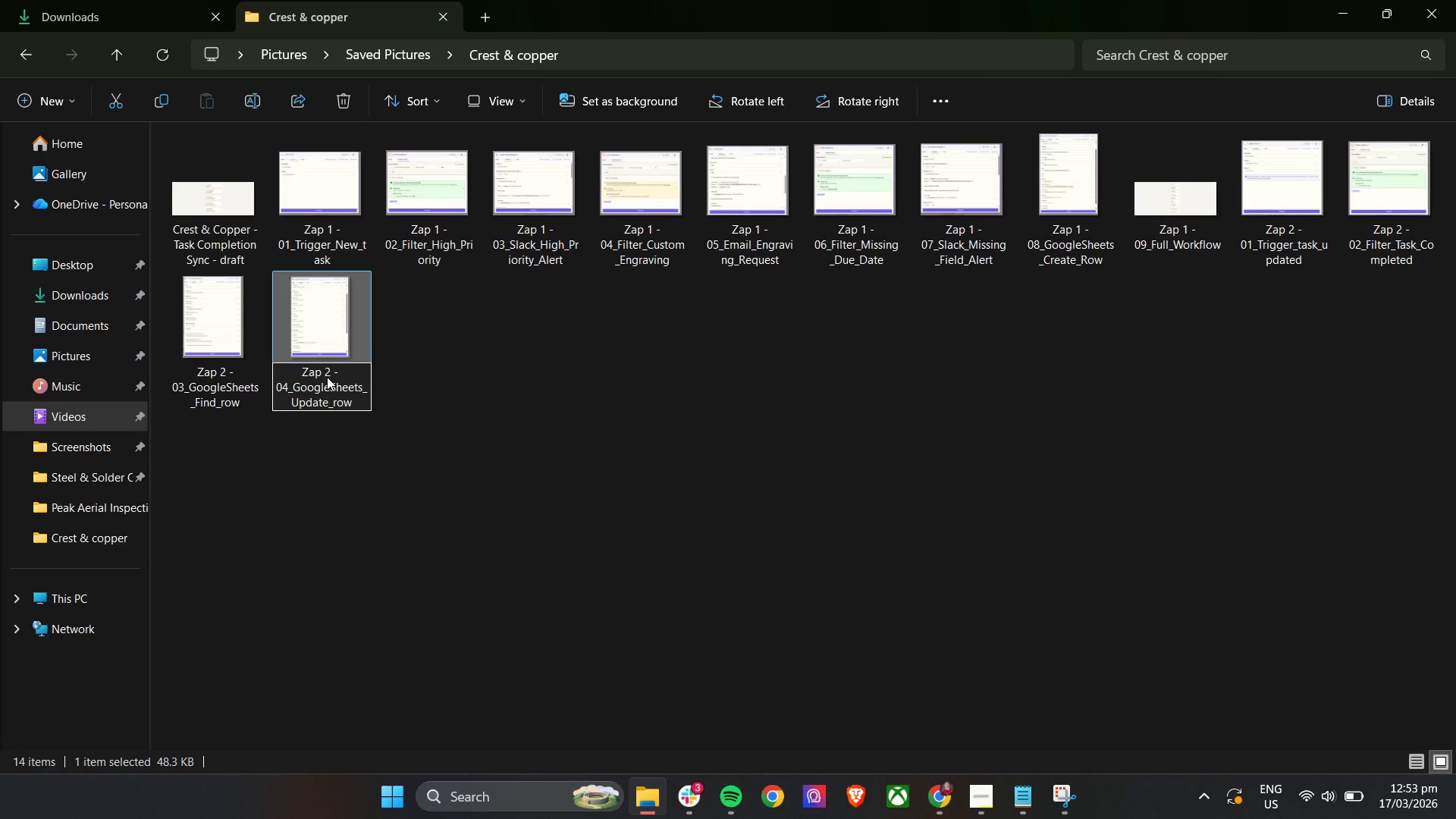 
key(Backspace)
key(Backspace)
key(Backspace)
type(Row)
 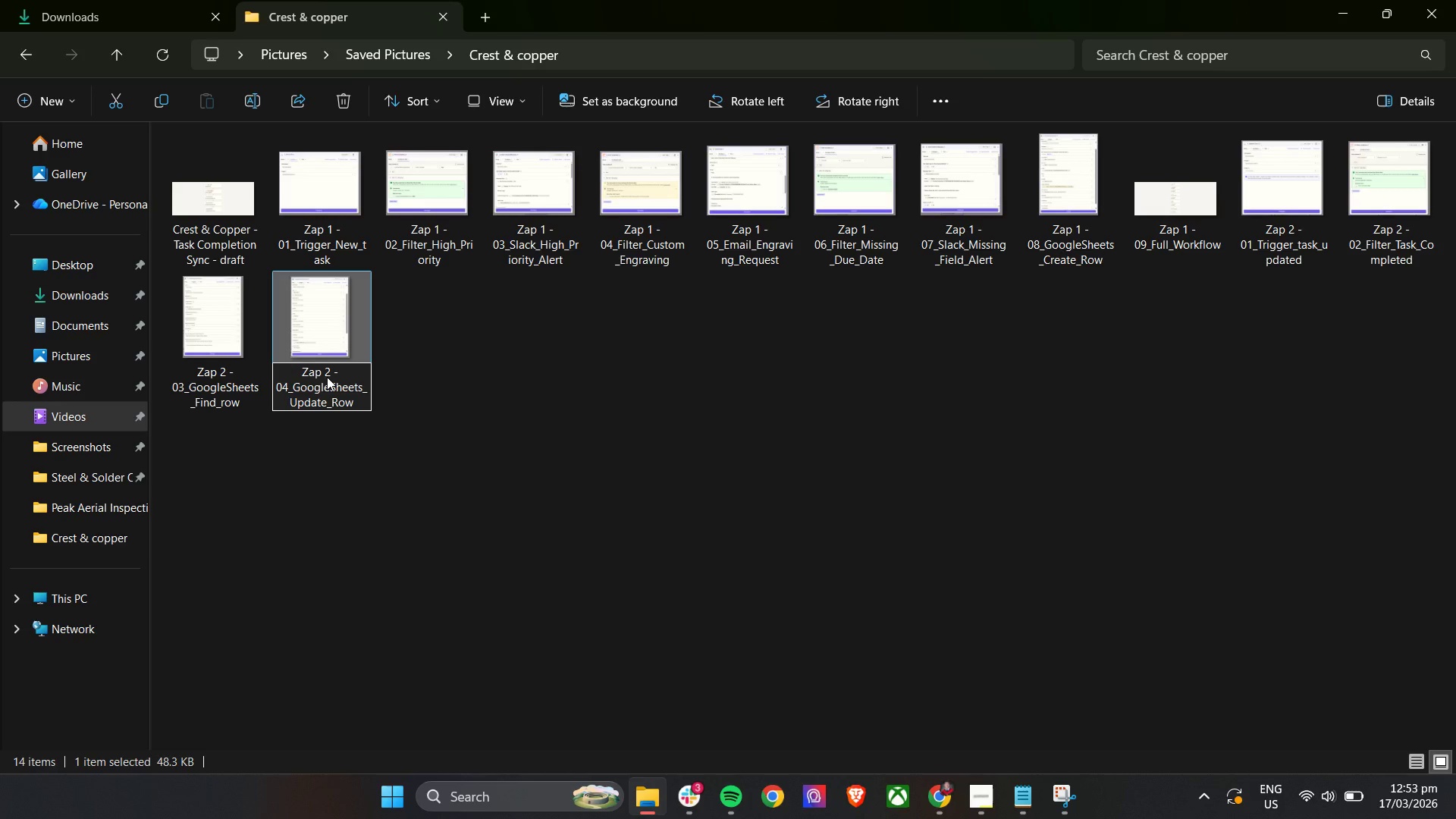 
left_click([311, 520])
 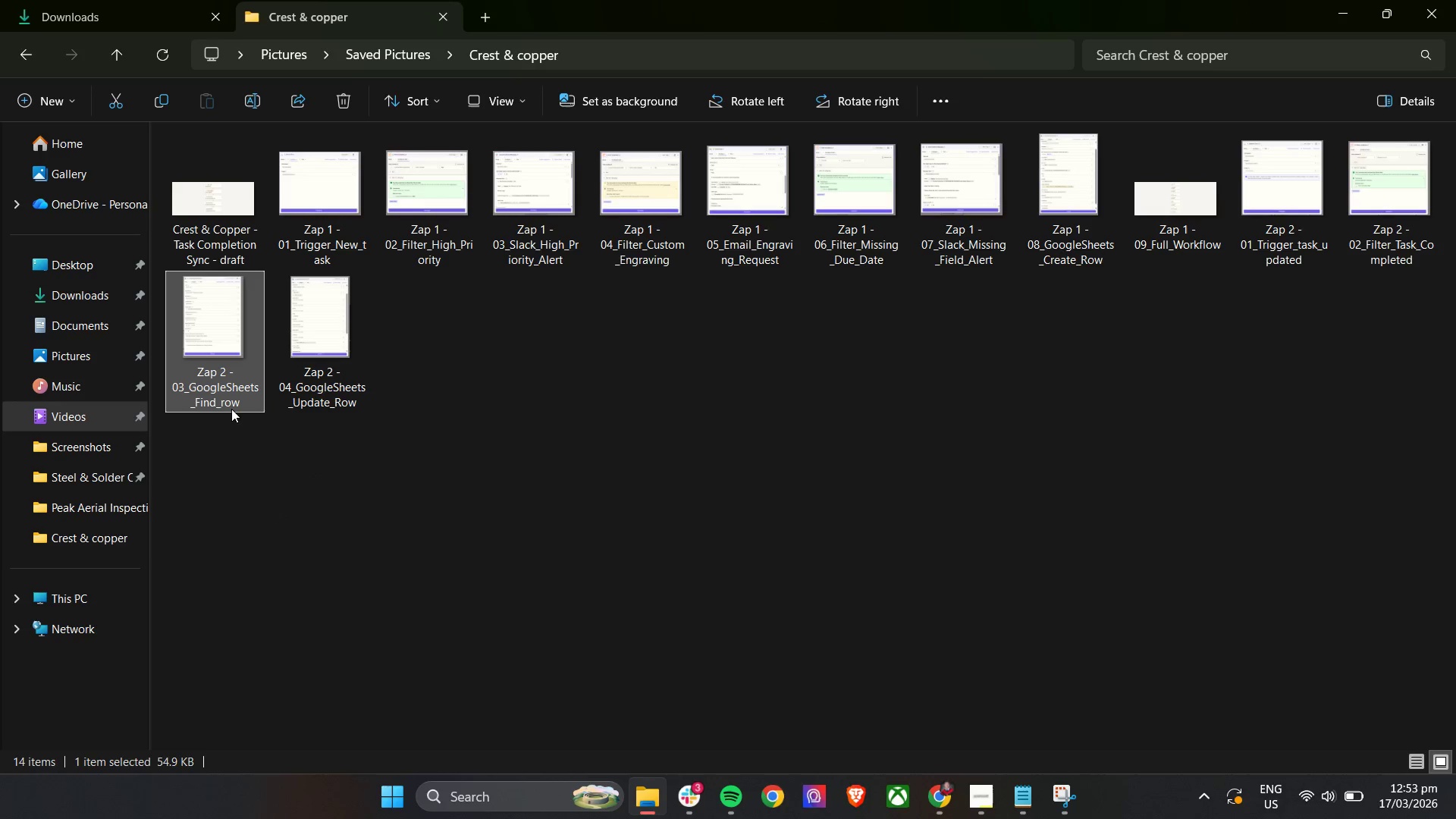 
double_click([235, 406])
 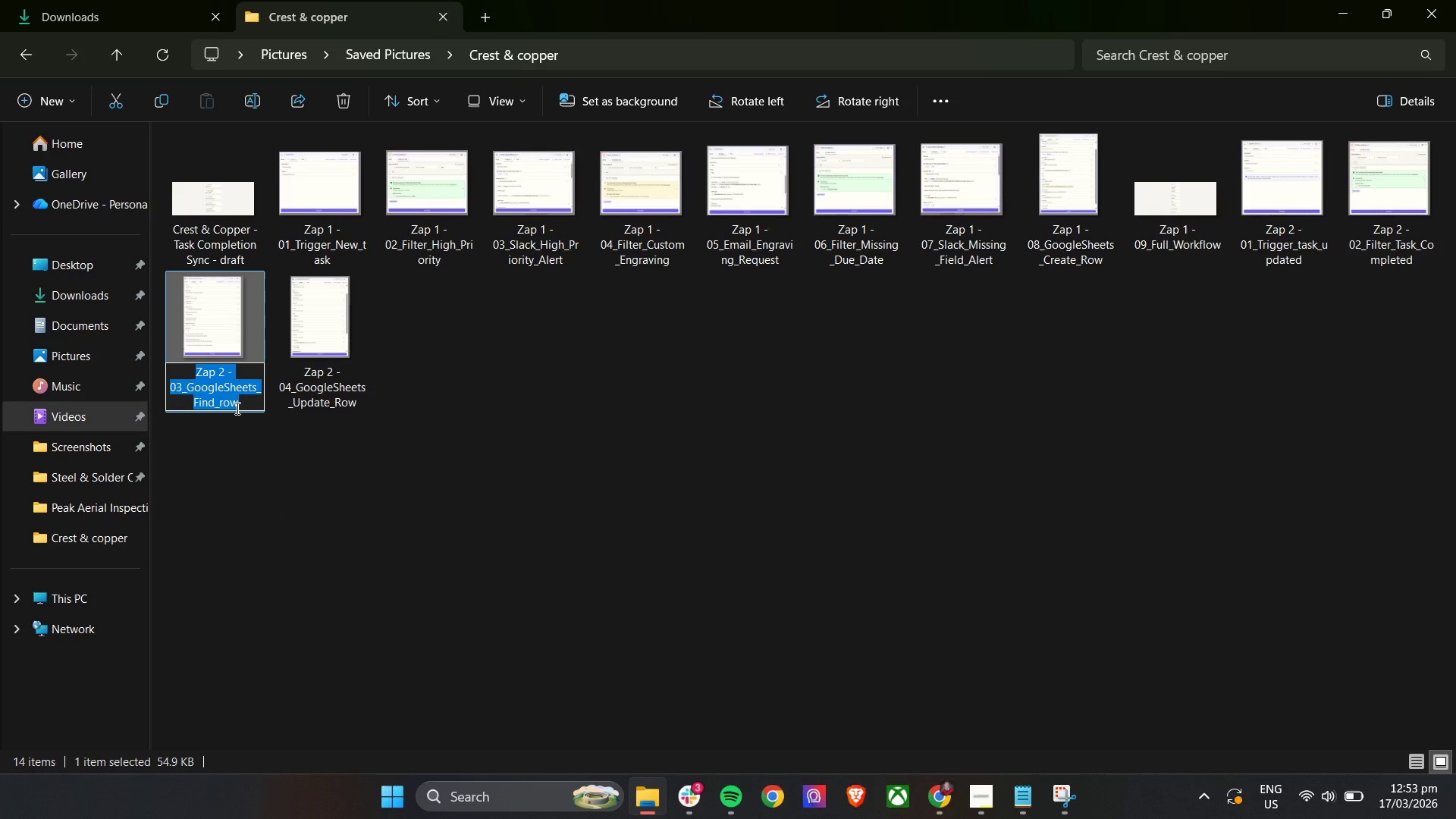 
left_click([221, 403])
 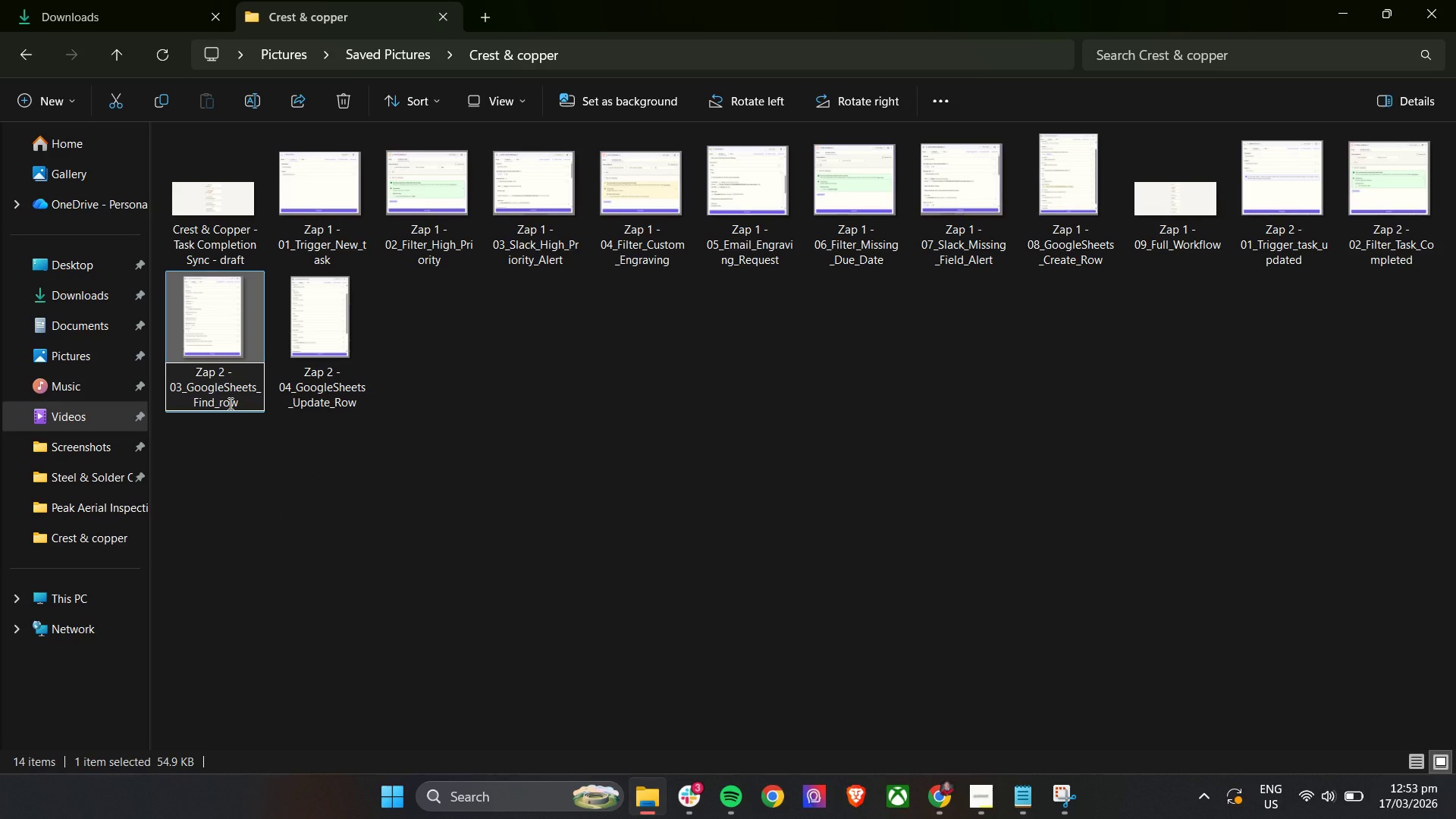 
key(Backspace)
 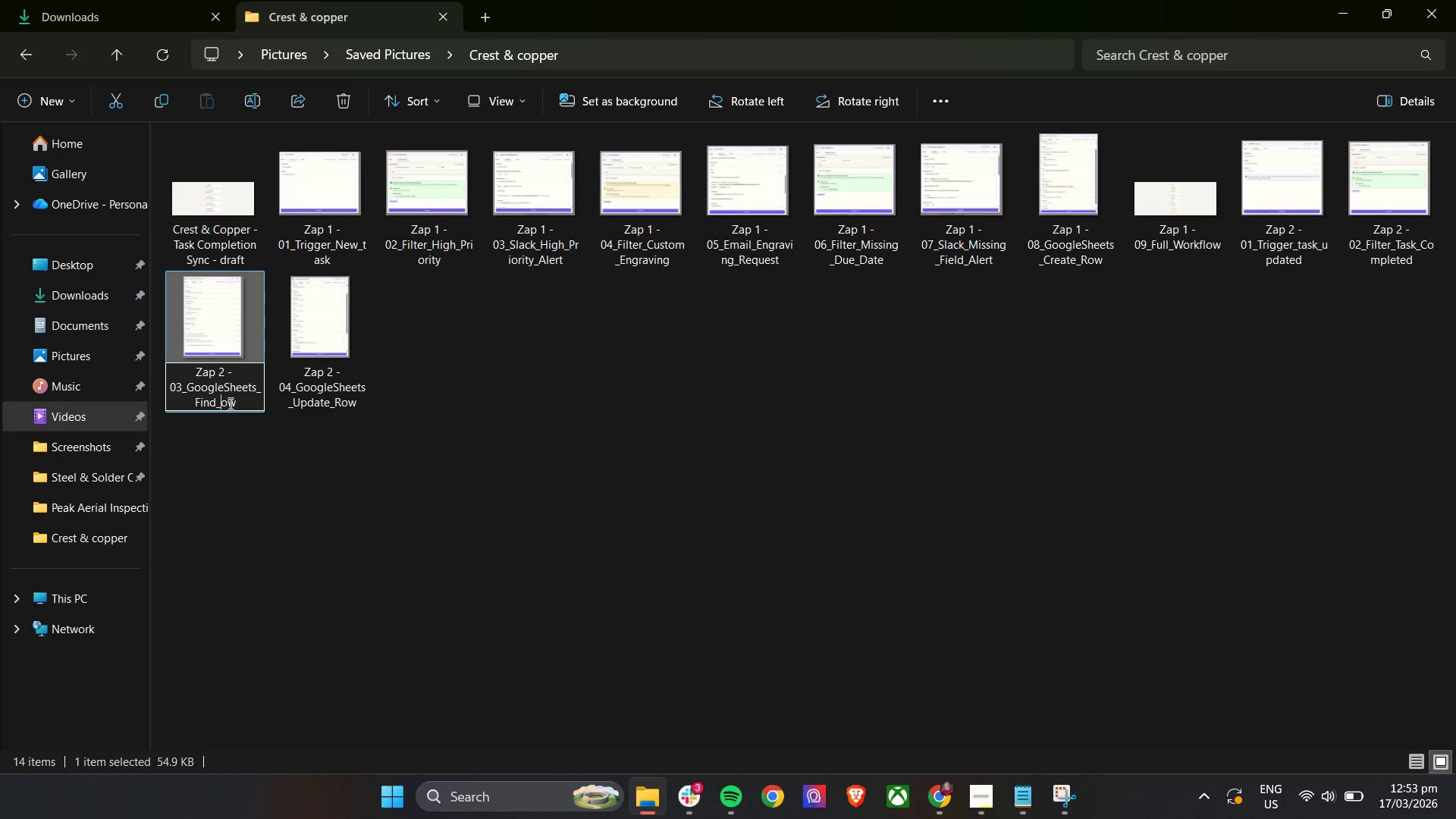 
key(Shift+R)
 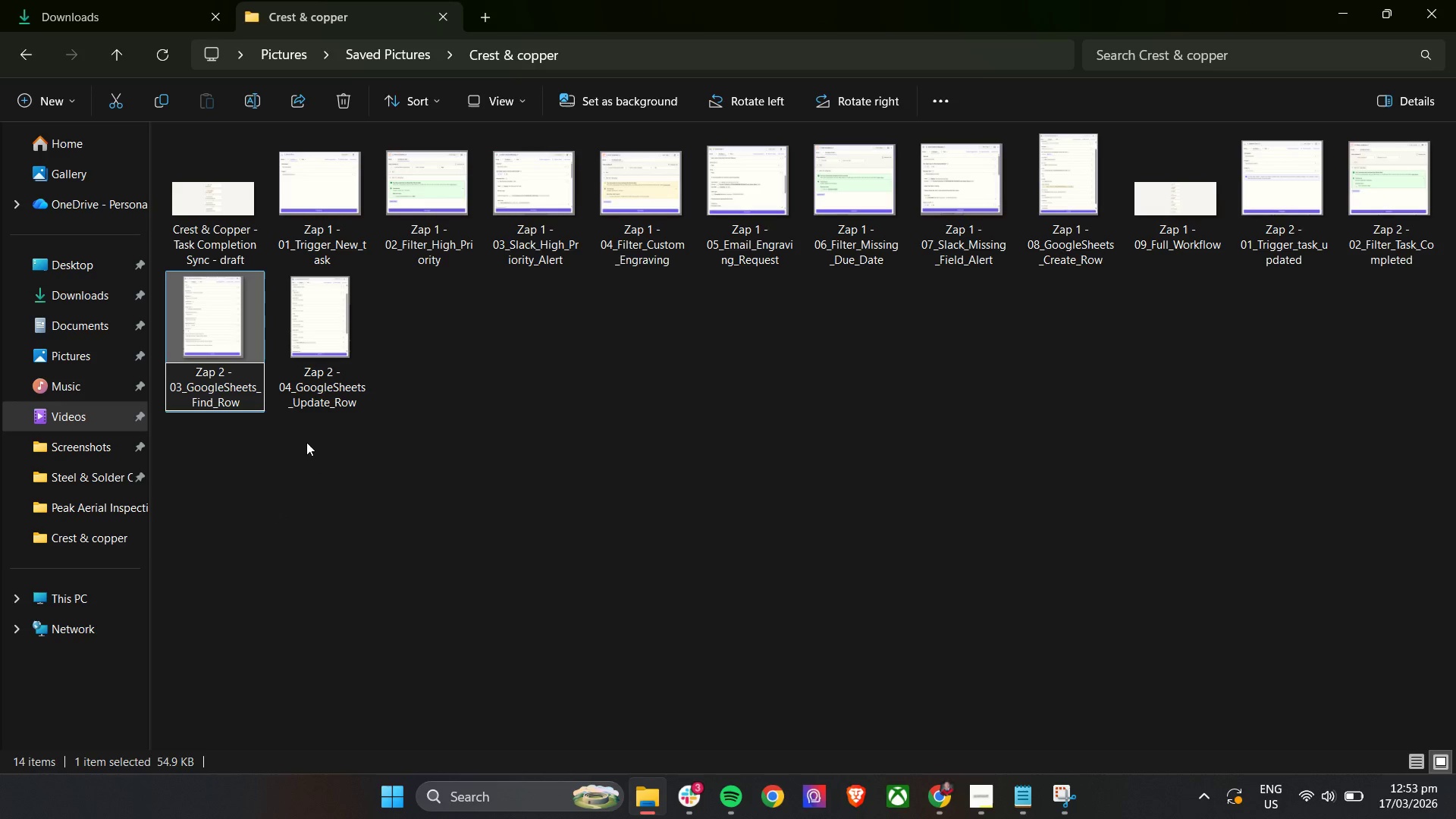 
left_click([309, 446])
 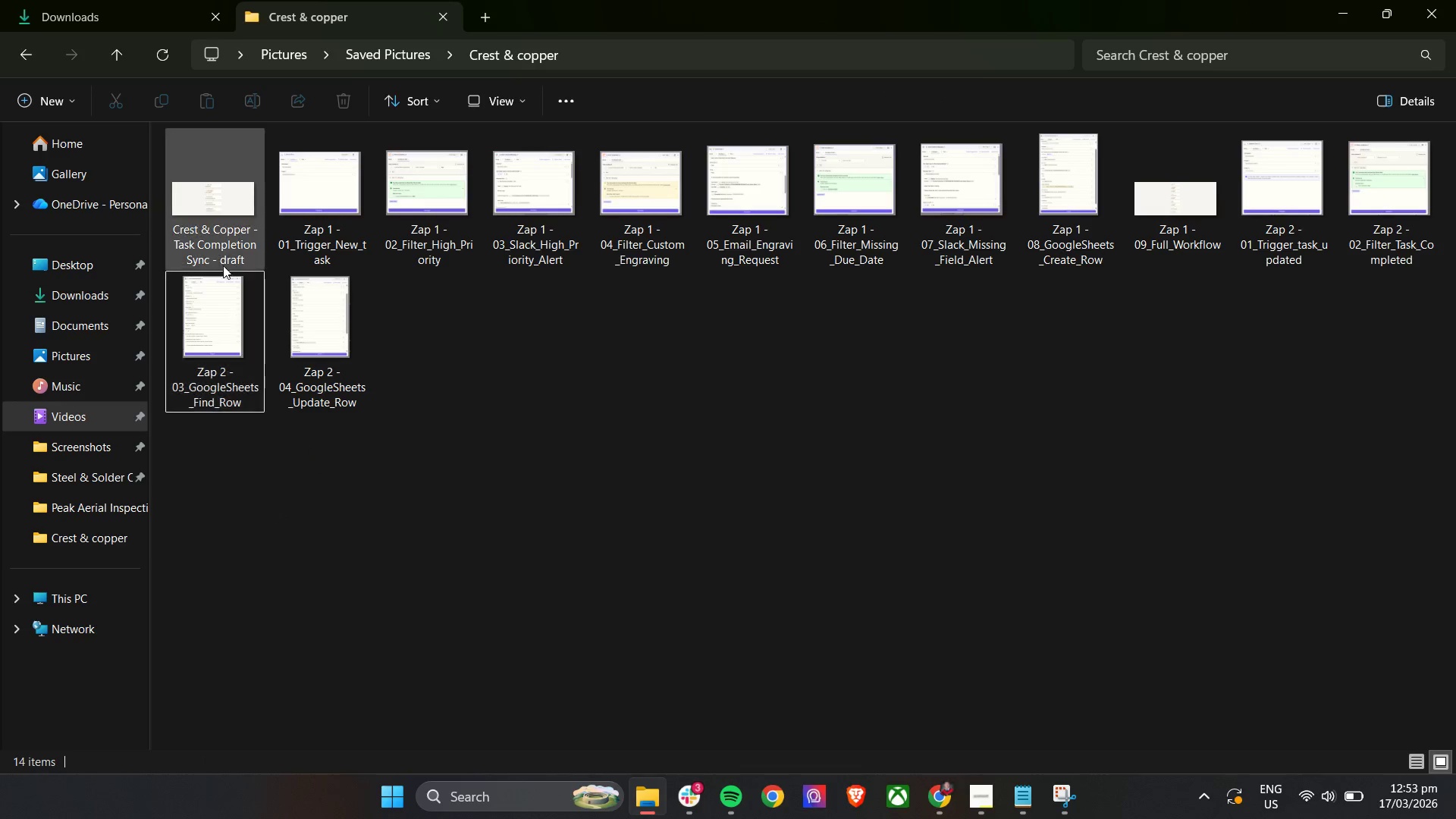 
left_click([216, 245])
 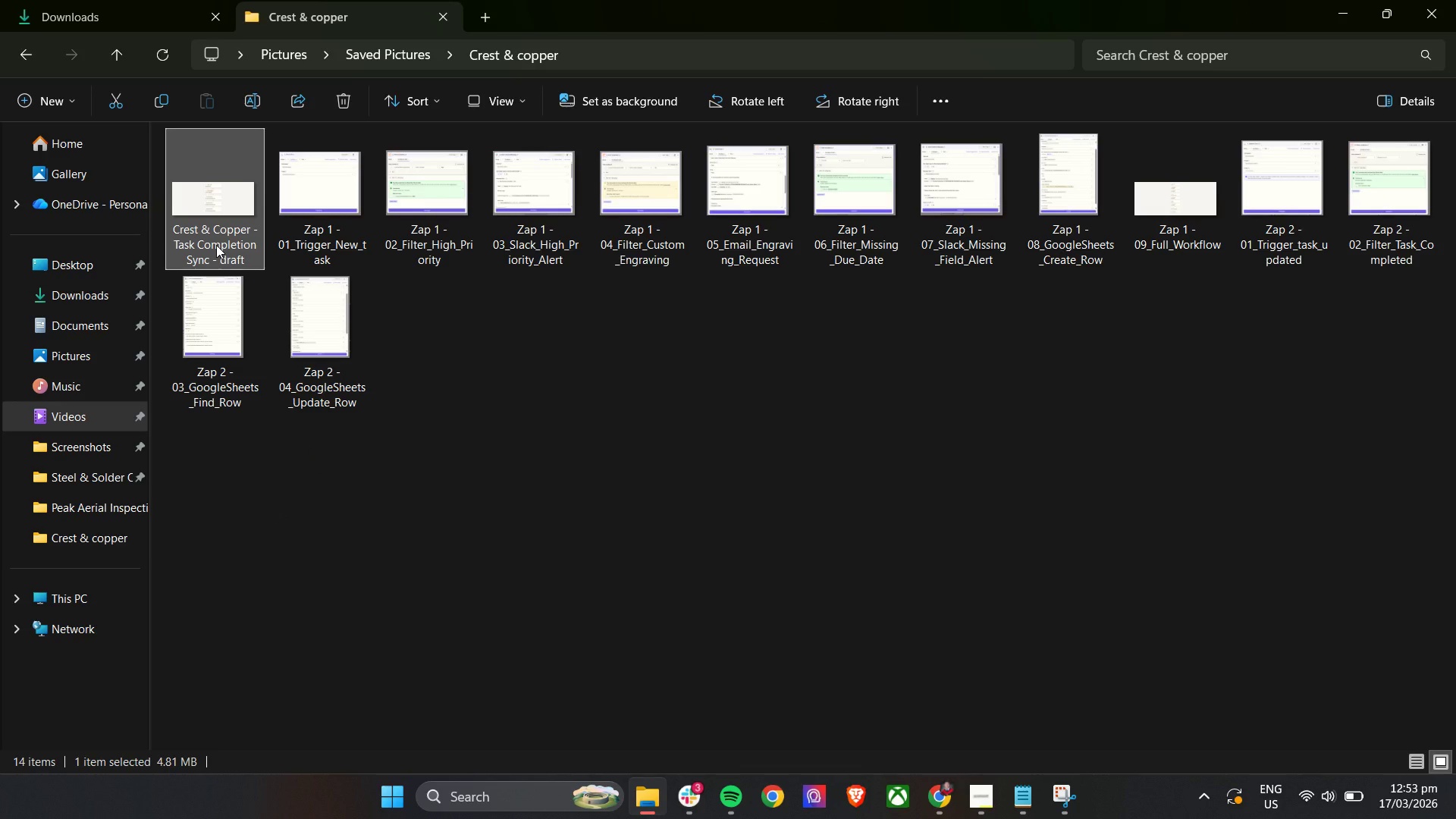 
left_click([216, 245])
 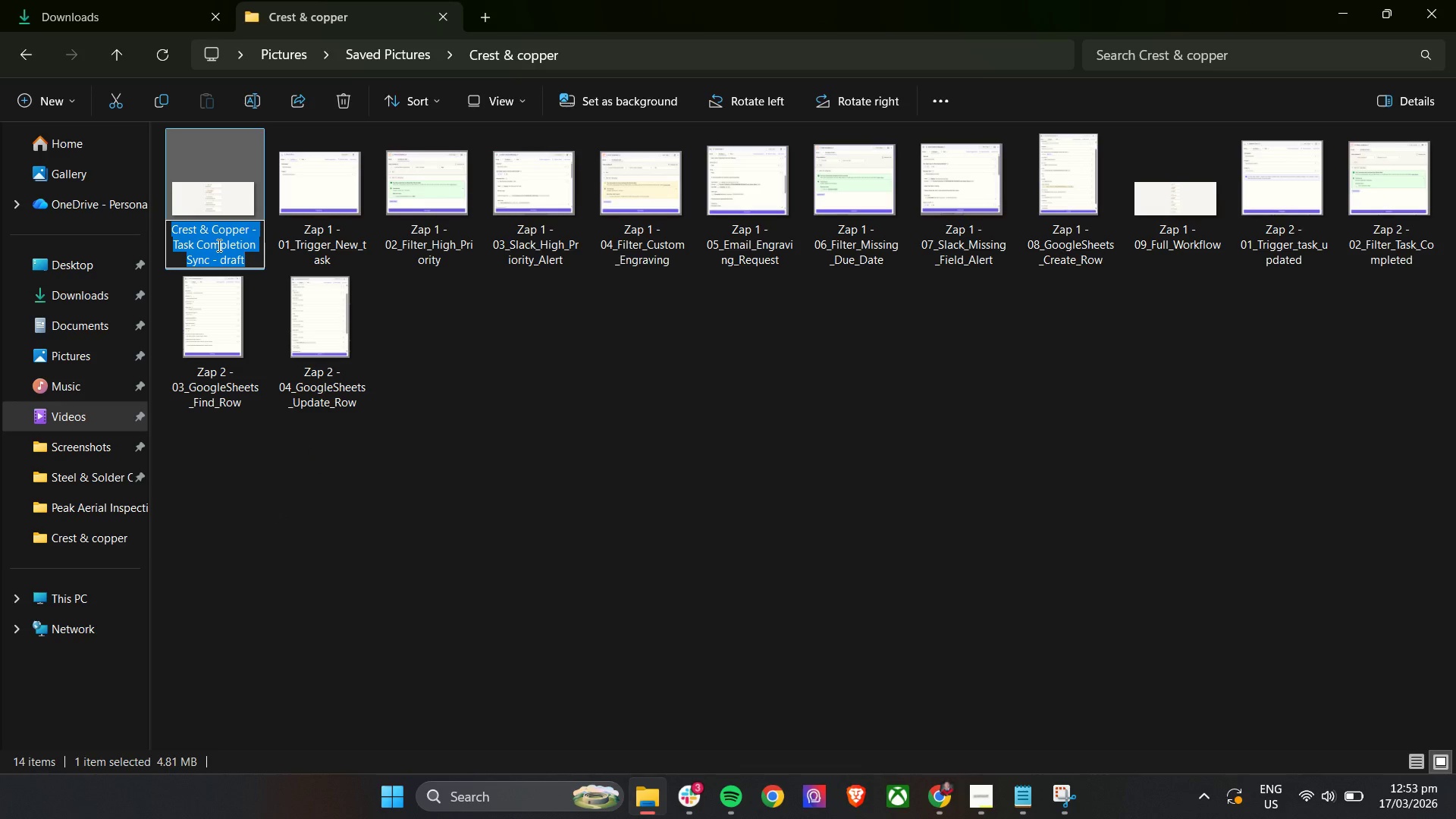 
type(Zap 2 - 05_)
 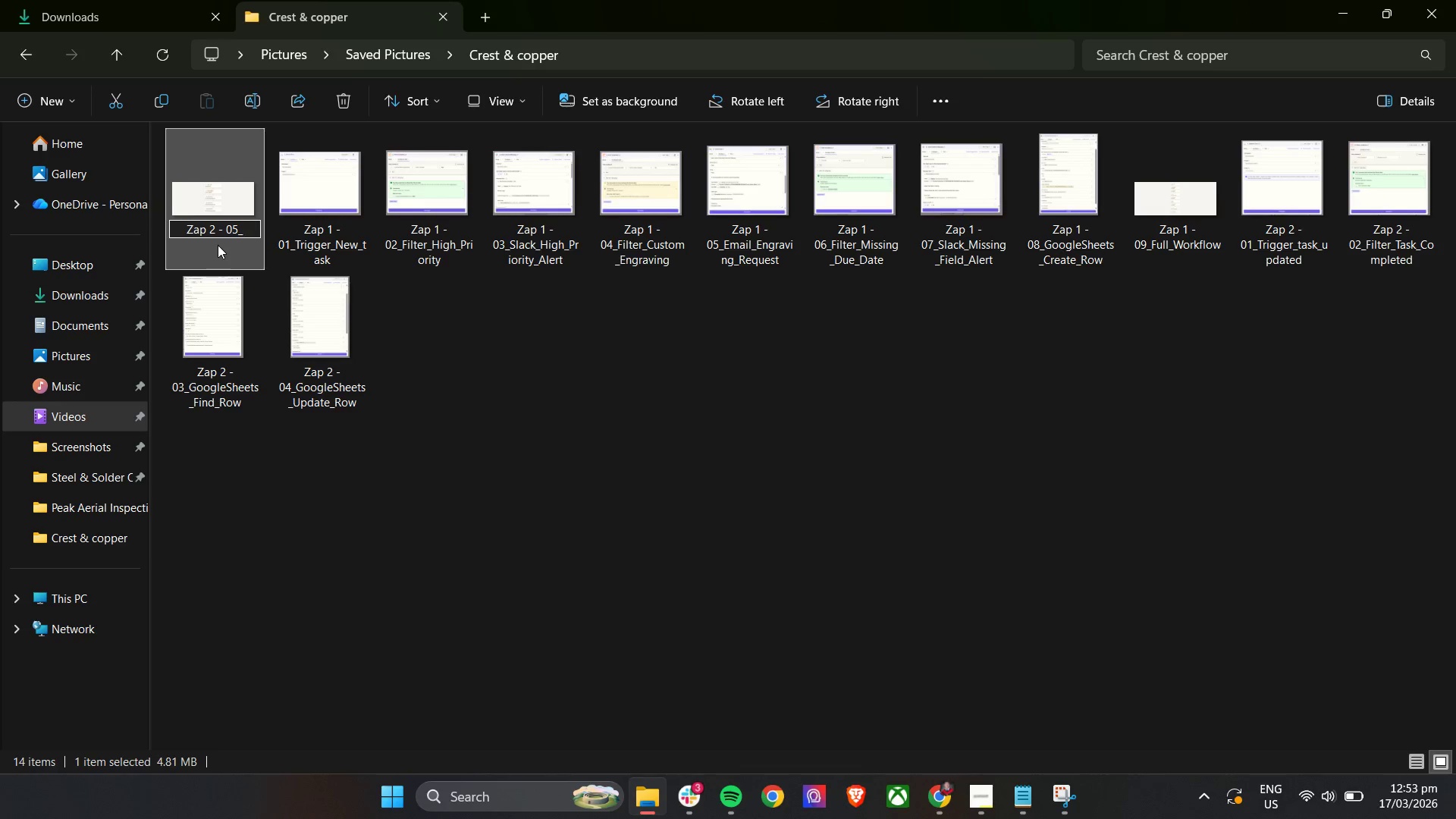 
type(Full_work)
key(Backspace)
key(Backspace)
key(Backspace)
key(Backspace)
type(Workflow)
 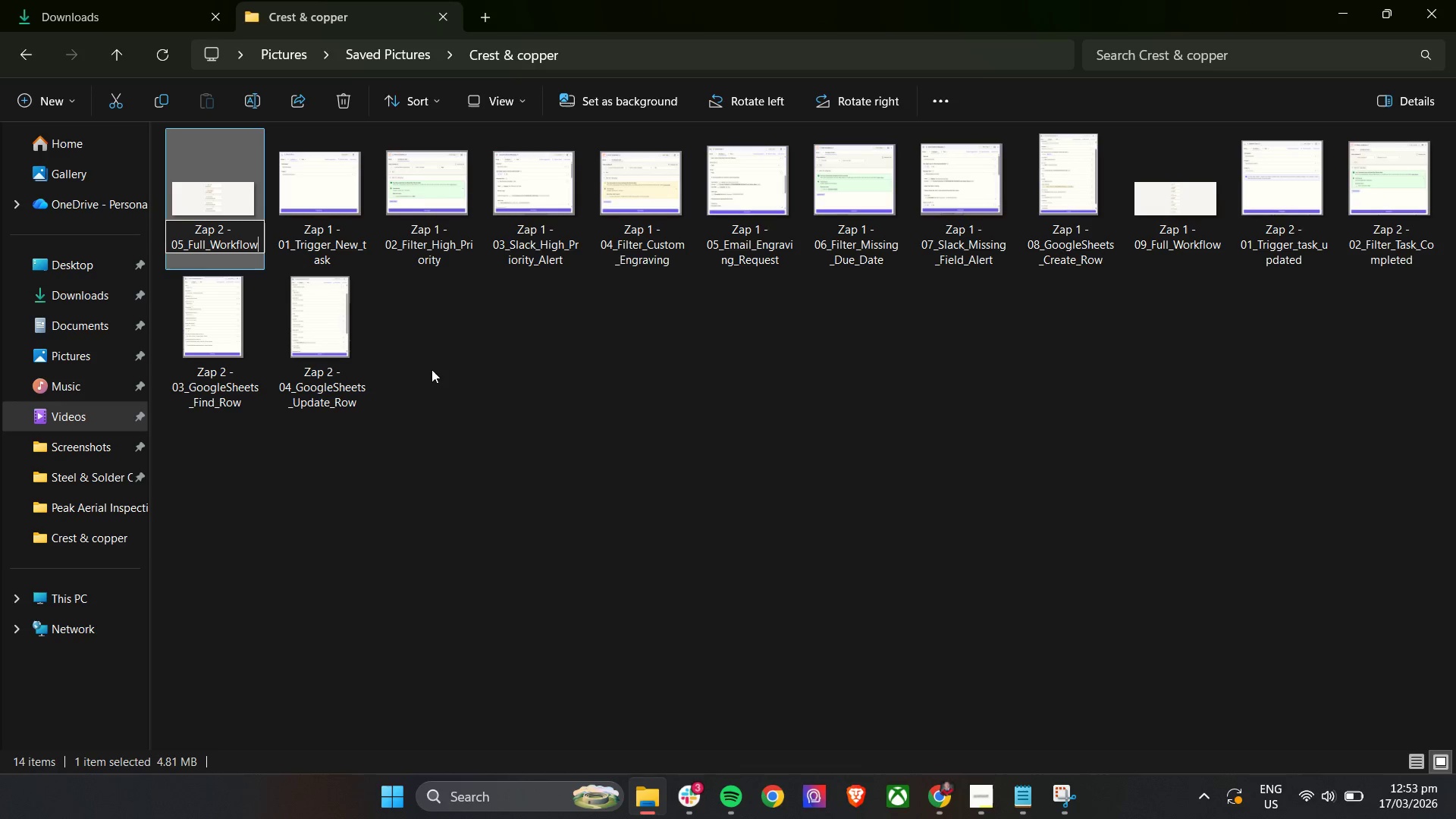 
left_click([461, 385])
 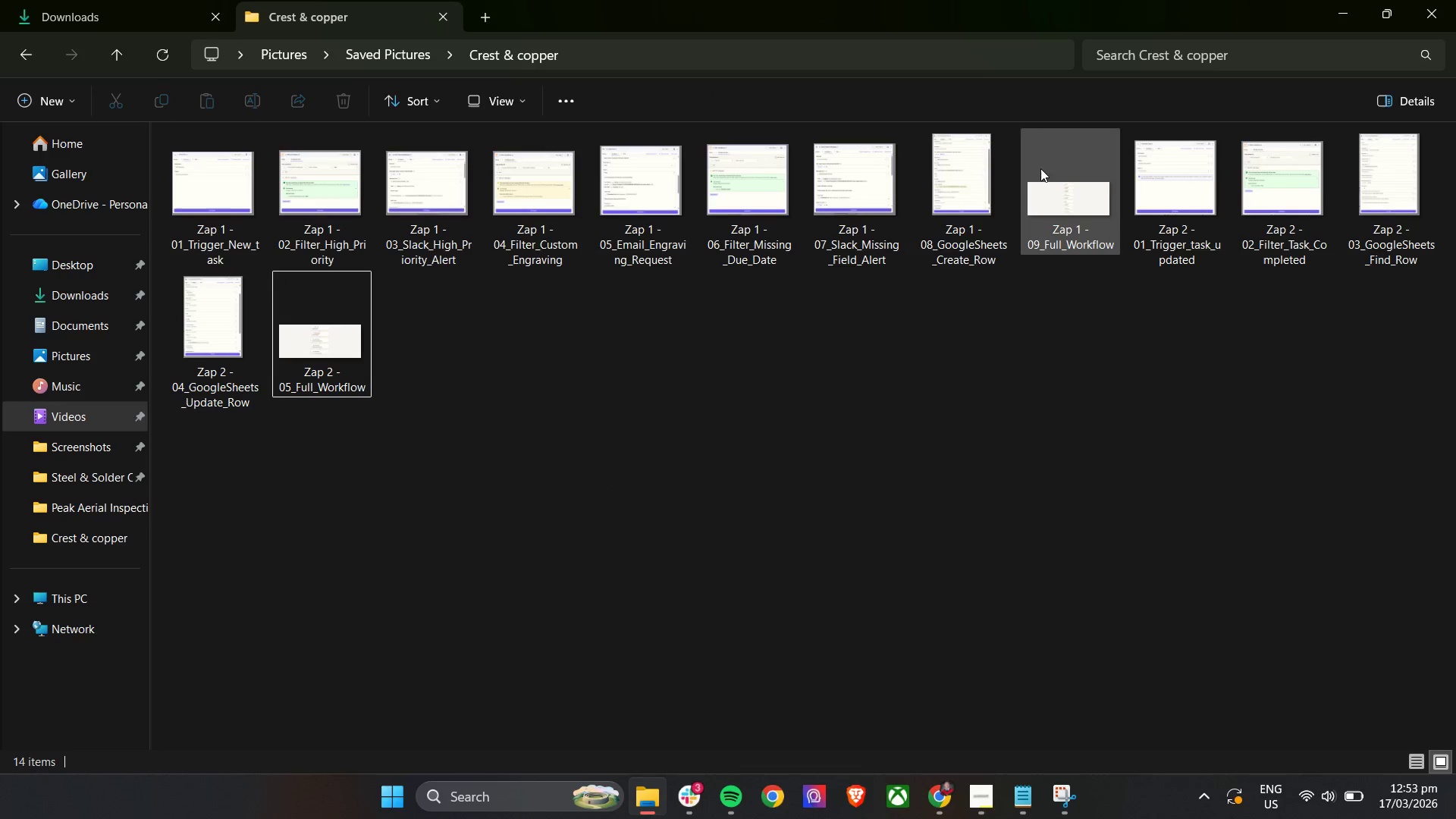 
wait(5.5)
 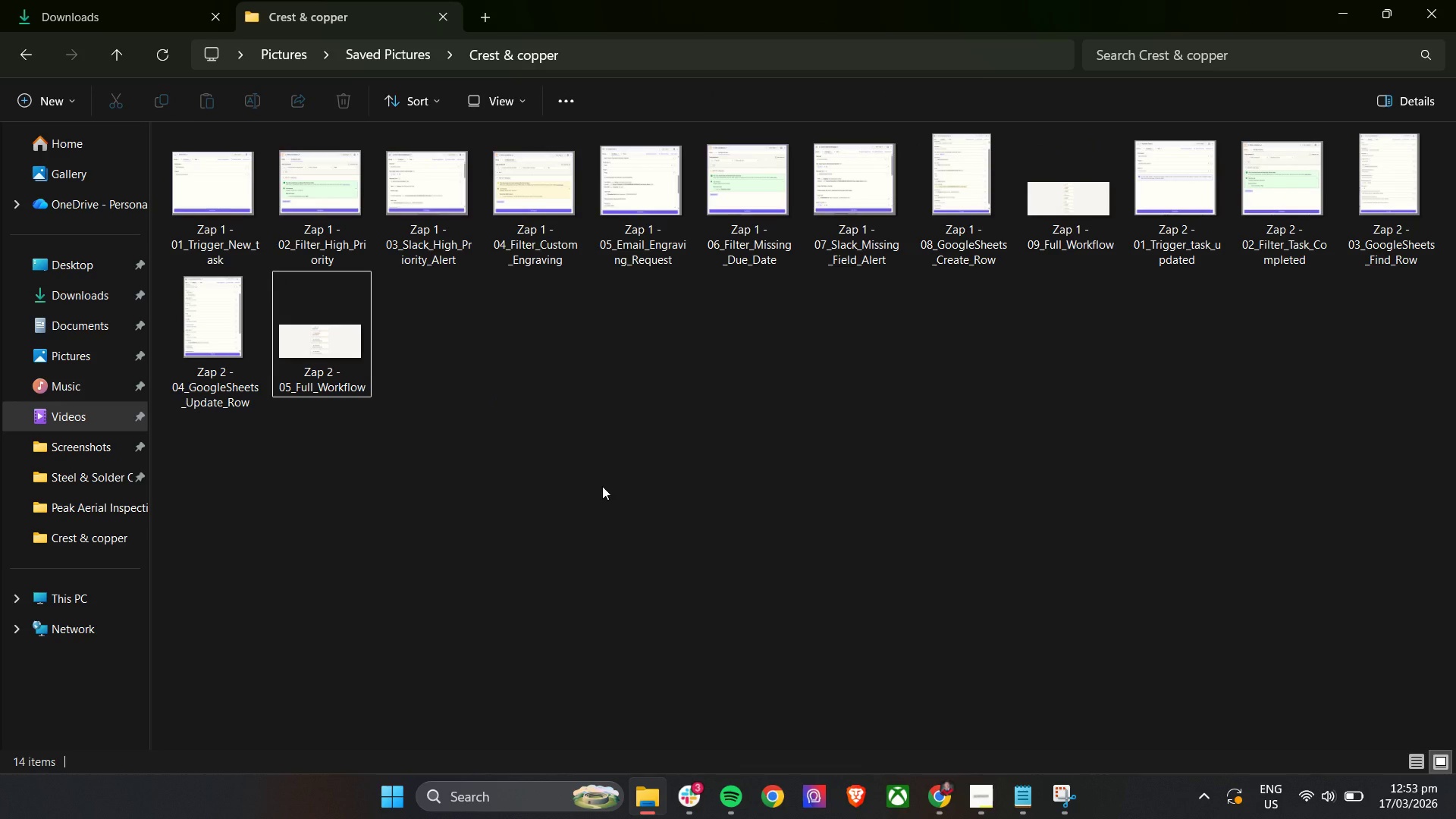 
left_click([980, 805])